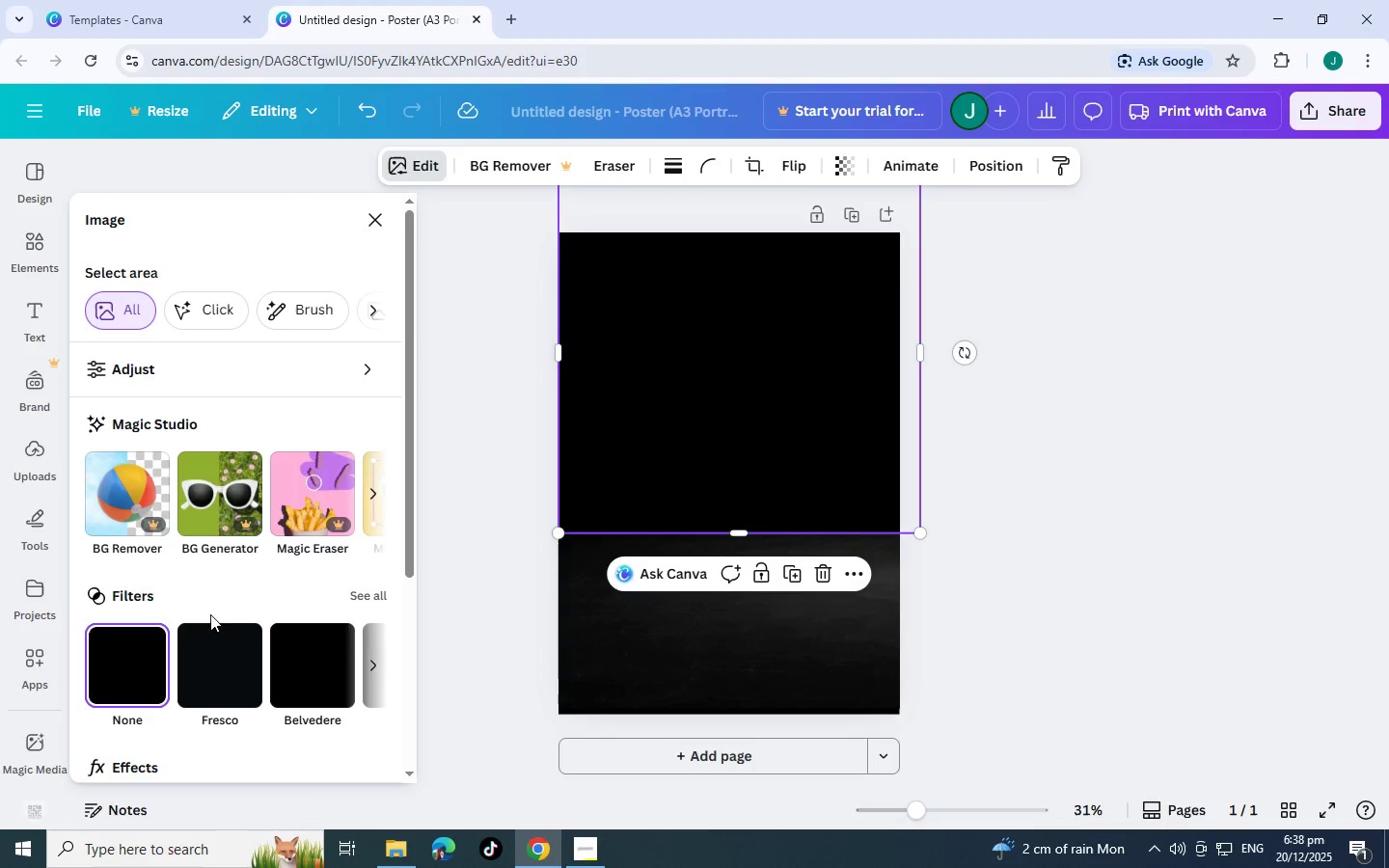 
scroll: coordinate [226, 687], scroll_direction: down, amount: 4.0
 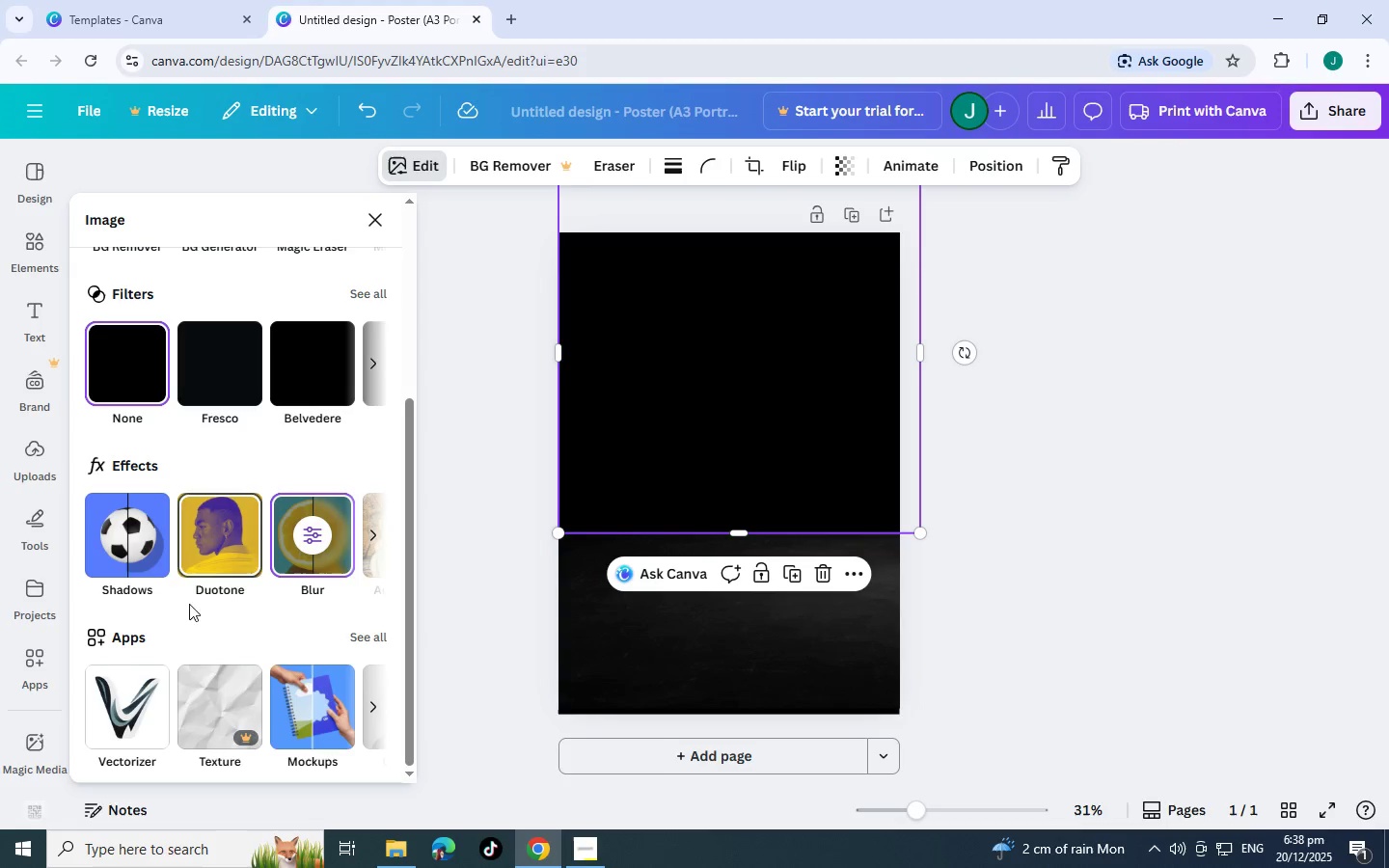 
scroll: coordinate [313, 499], scroll_direction: up, amount: 4.0
 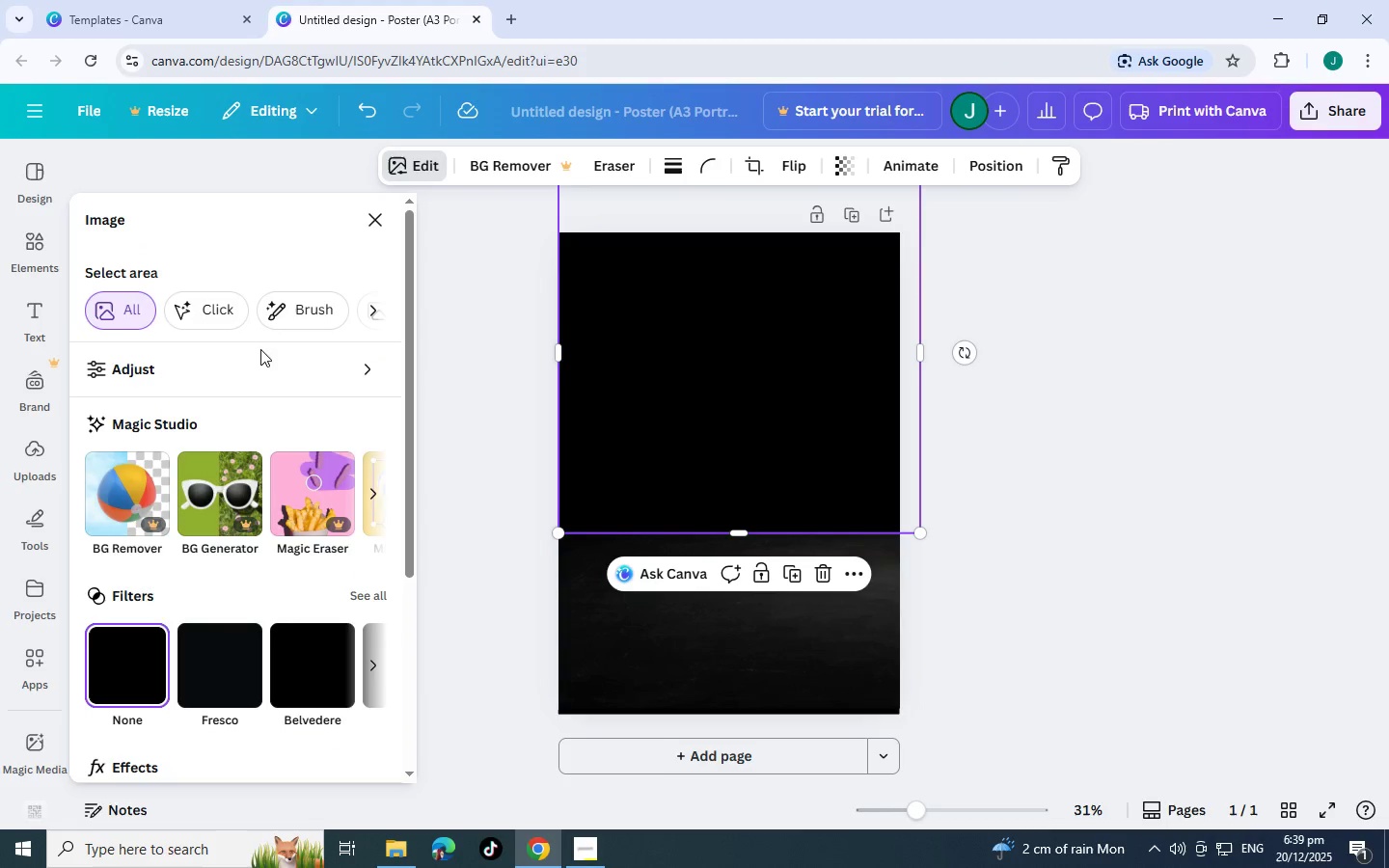 
scroll: coordinate [286, 563], scroll_direction: down, amount: 11.0
 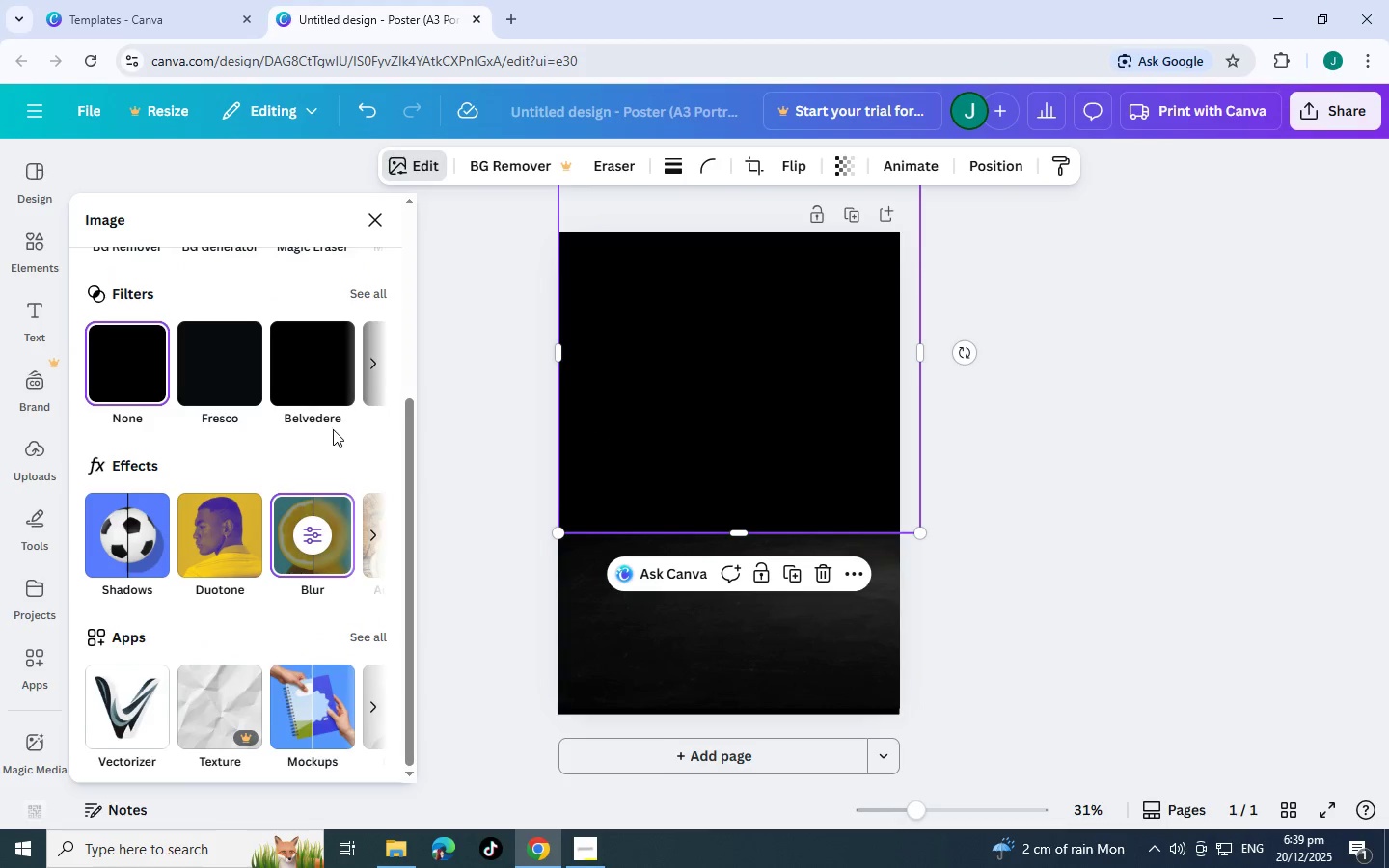 
scroll: coordinate [334, 429], scroll_direction: up, amount: 2.0
 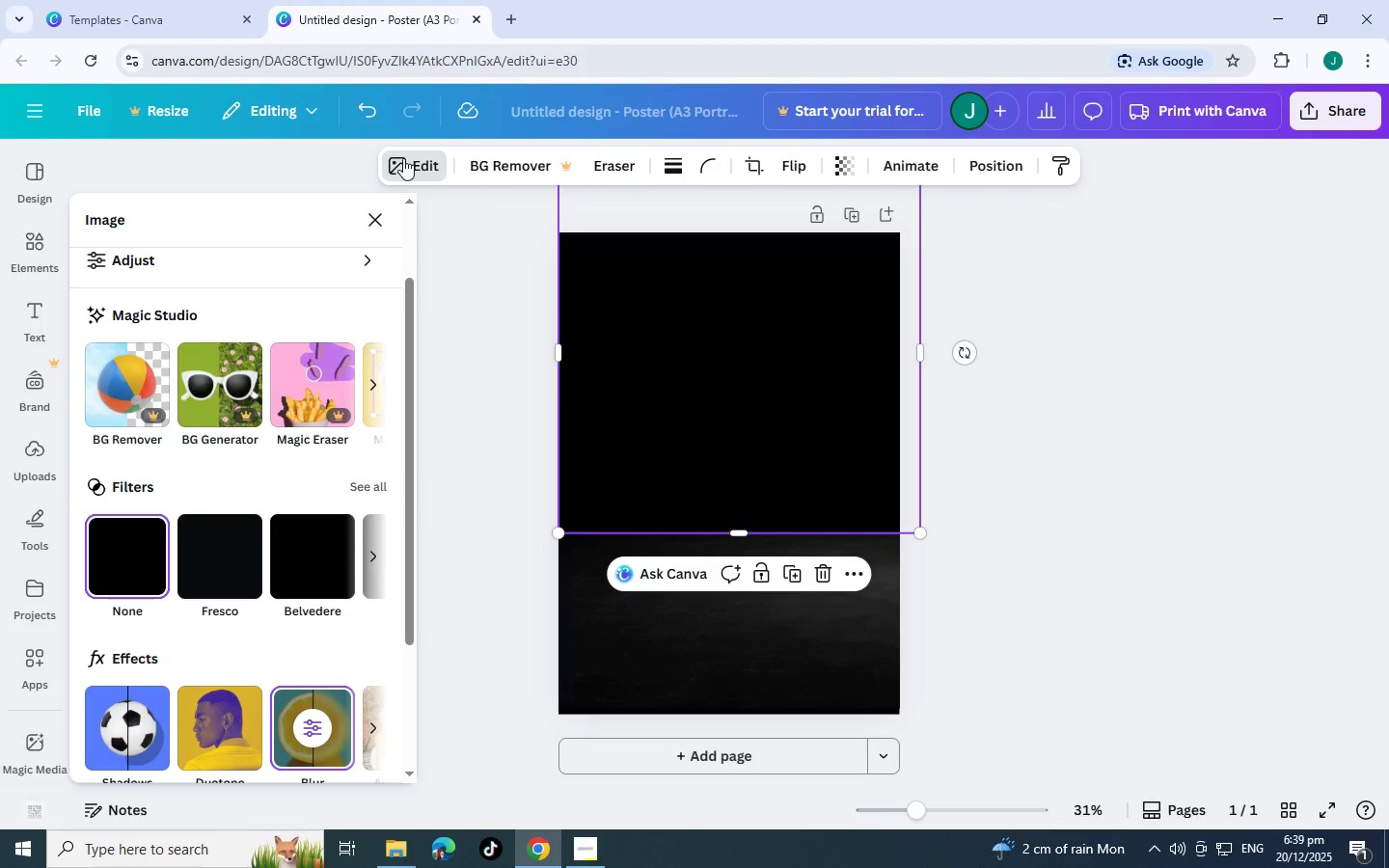 
wait(5.64)
 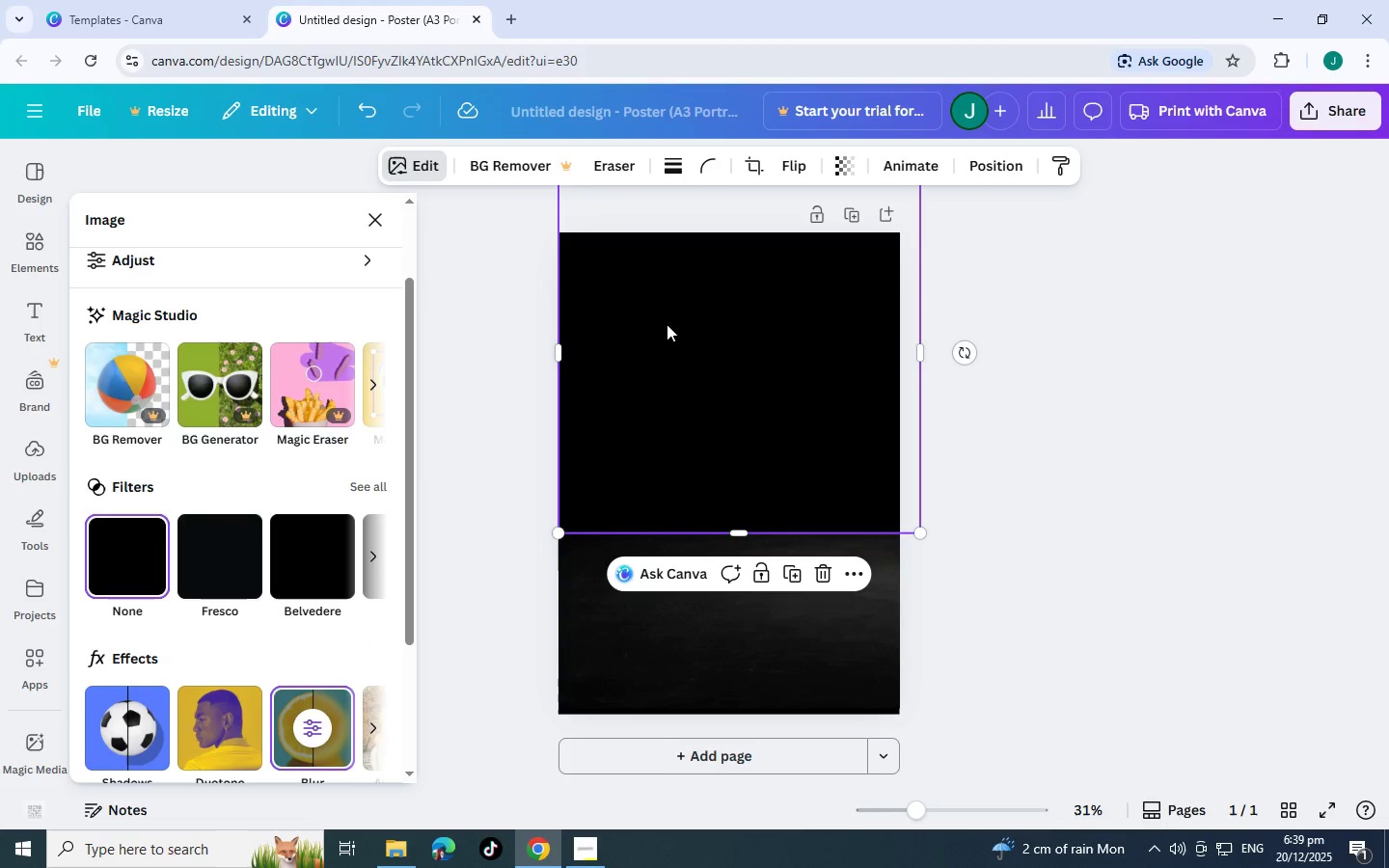 
double_click([842, 169])
 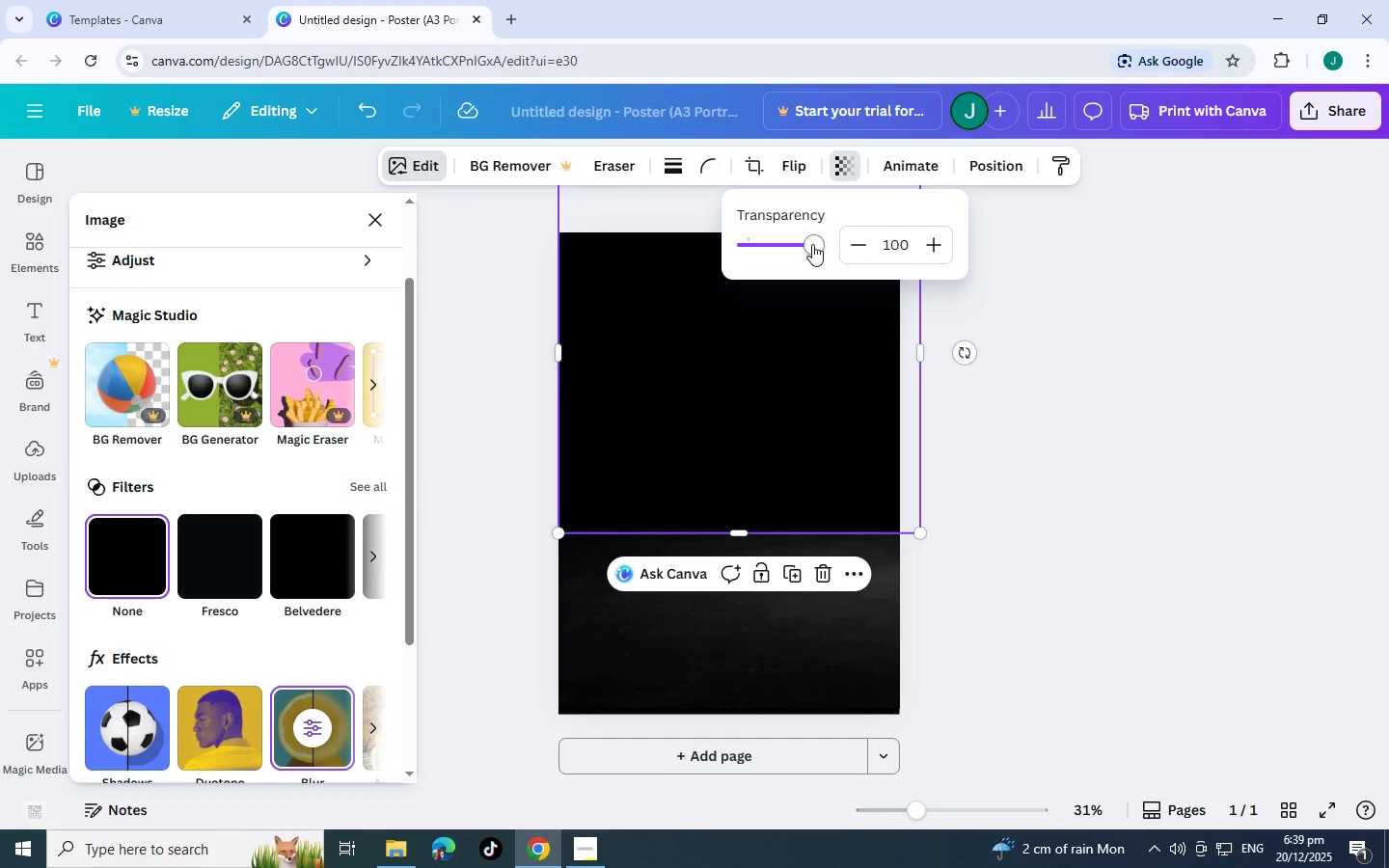 
left_click_drag(start_coordinate=[811, 245], to_coordinate=[875, 242])
 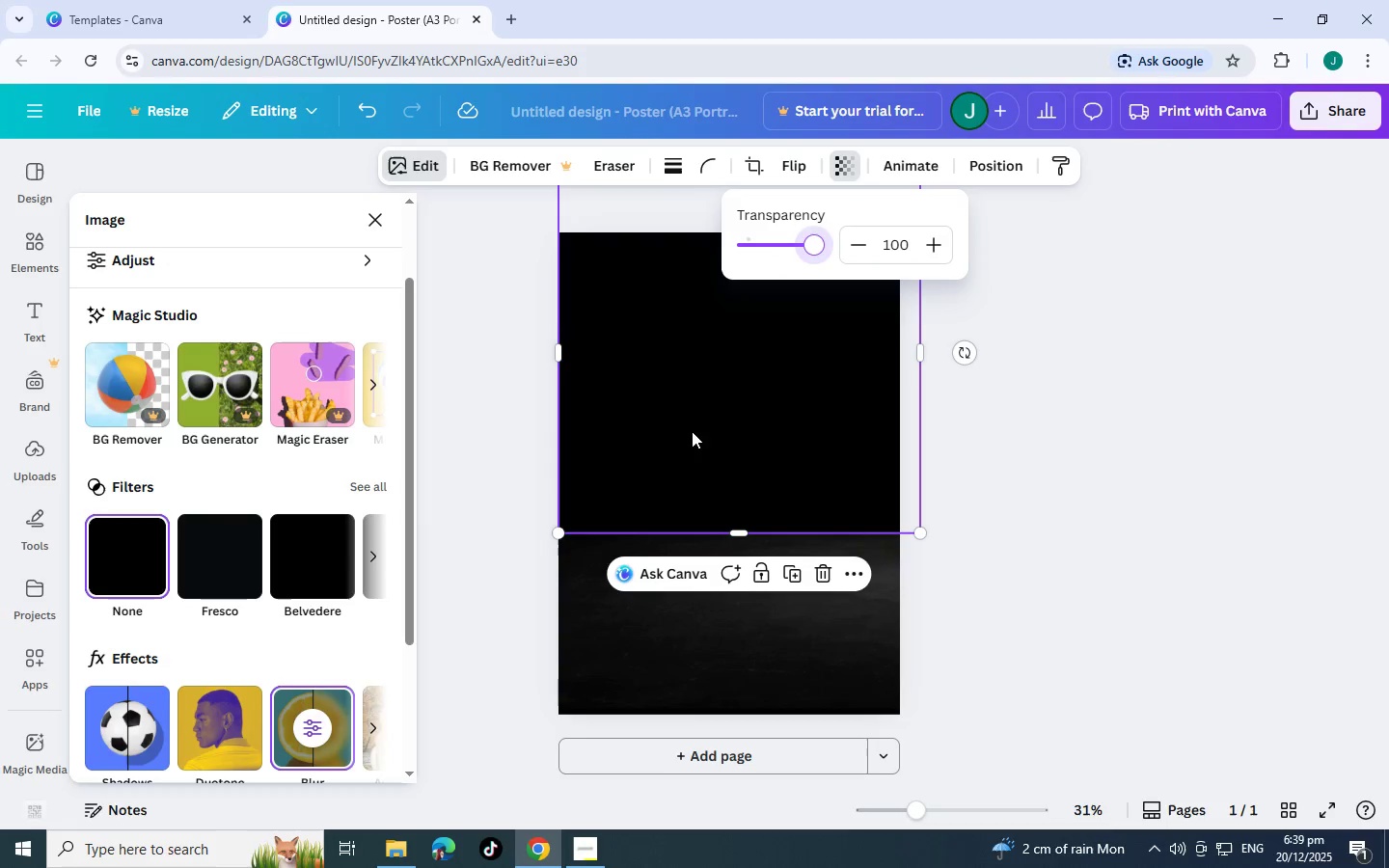 
left_click_drag(start_coordinate=[692, 427], to_coordinate=[837, 465])
 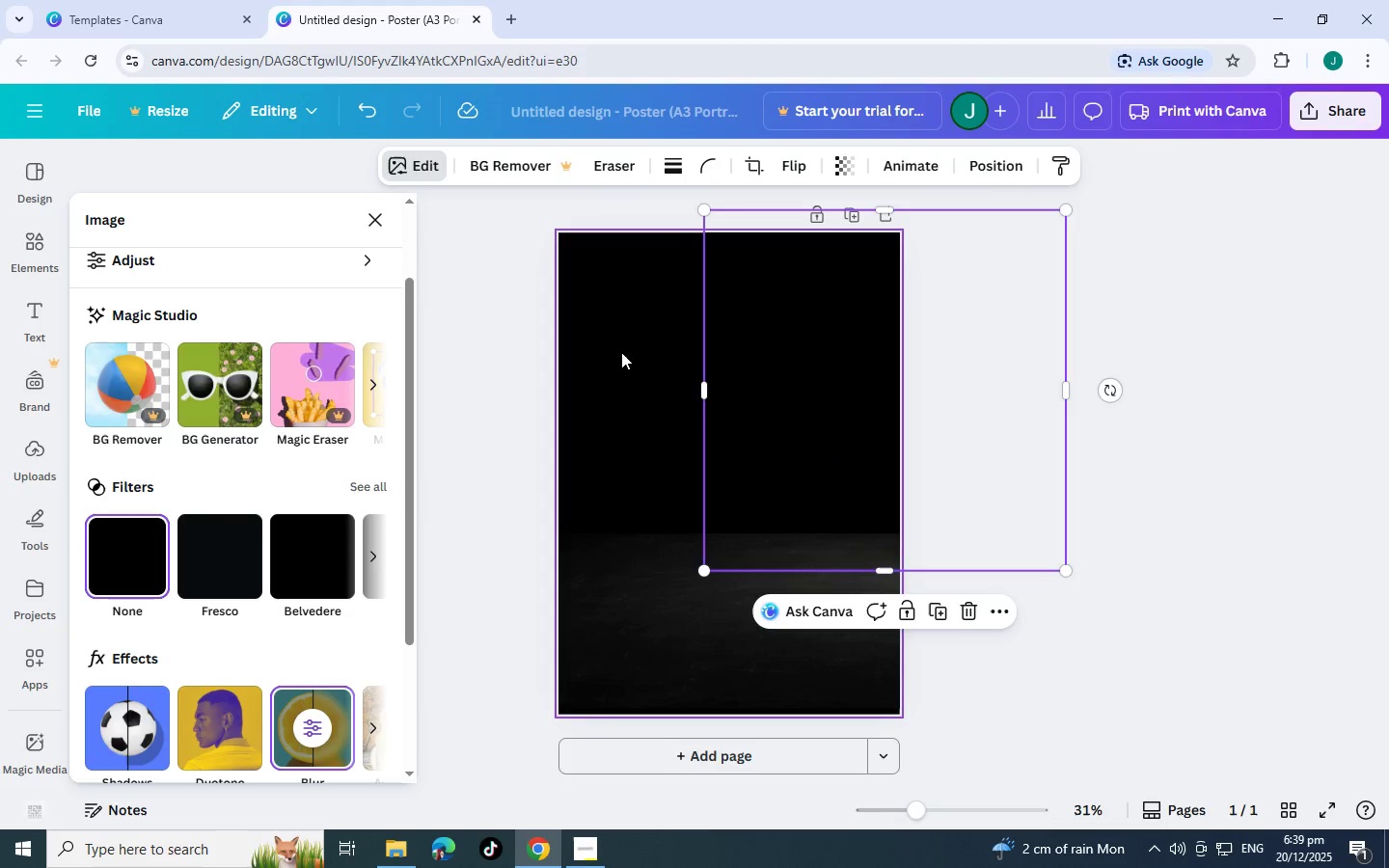 
left_click([614, 353])
 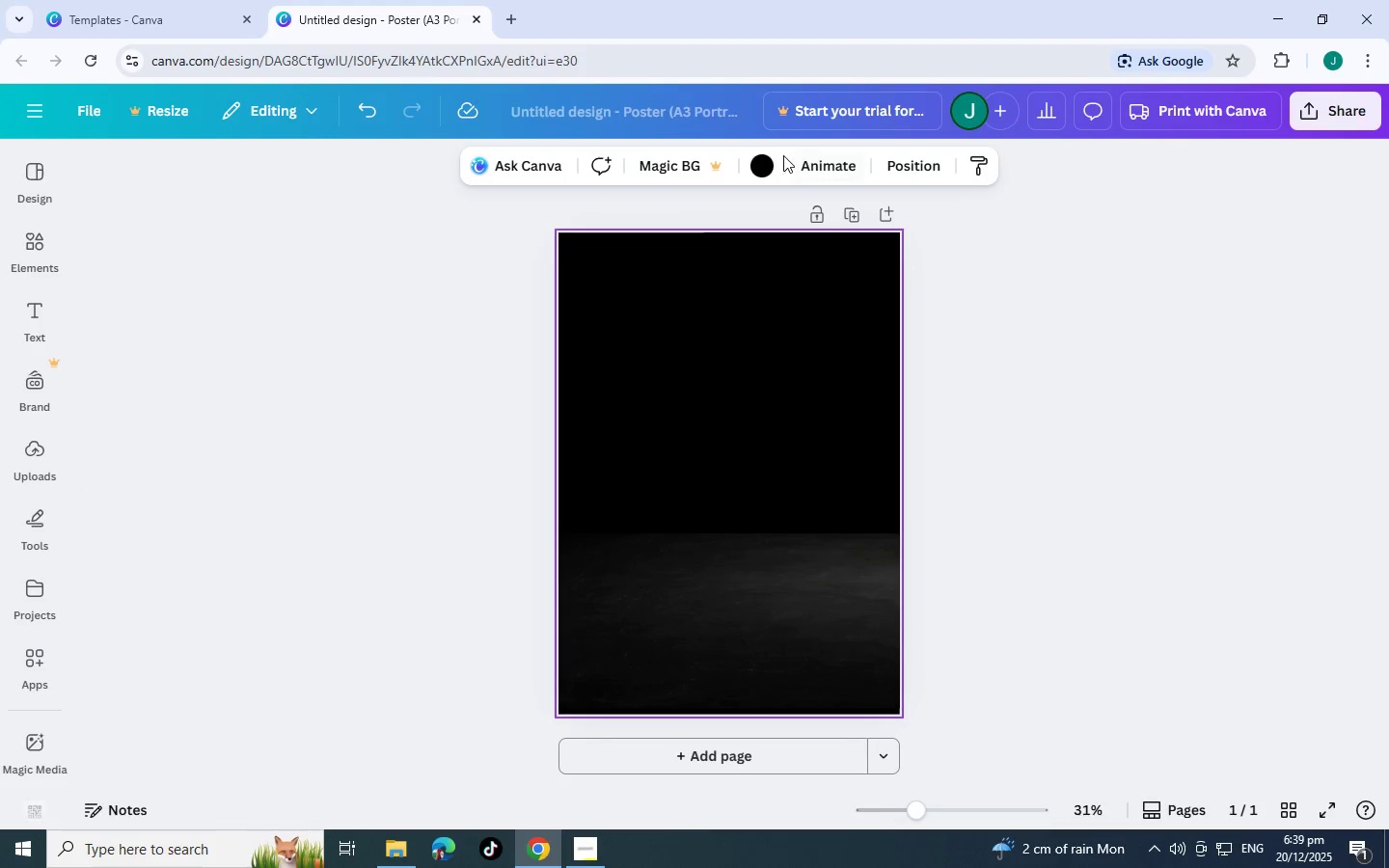 
left_click([765, 165])
 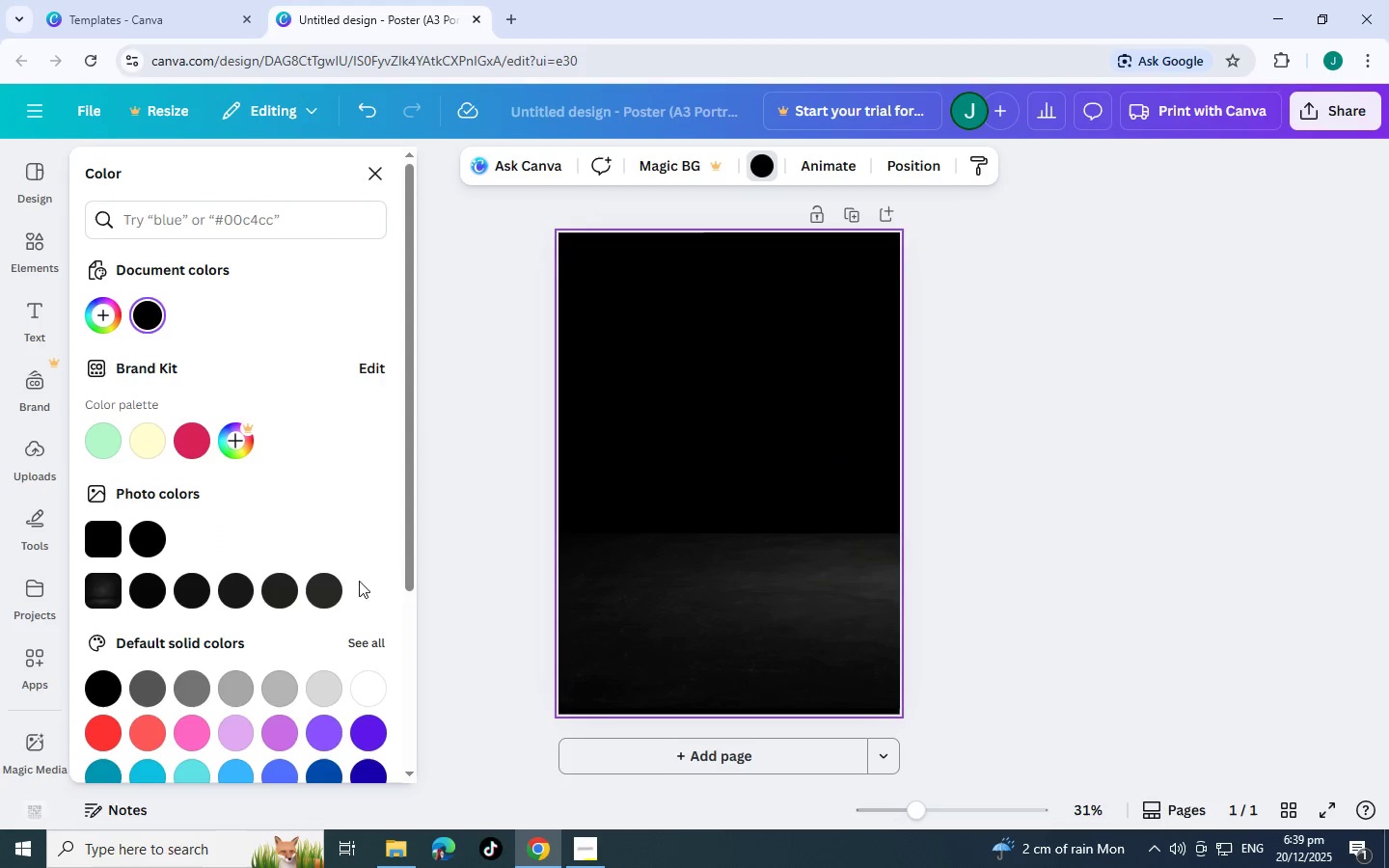 
left_click([369, 686])
 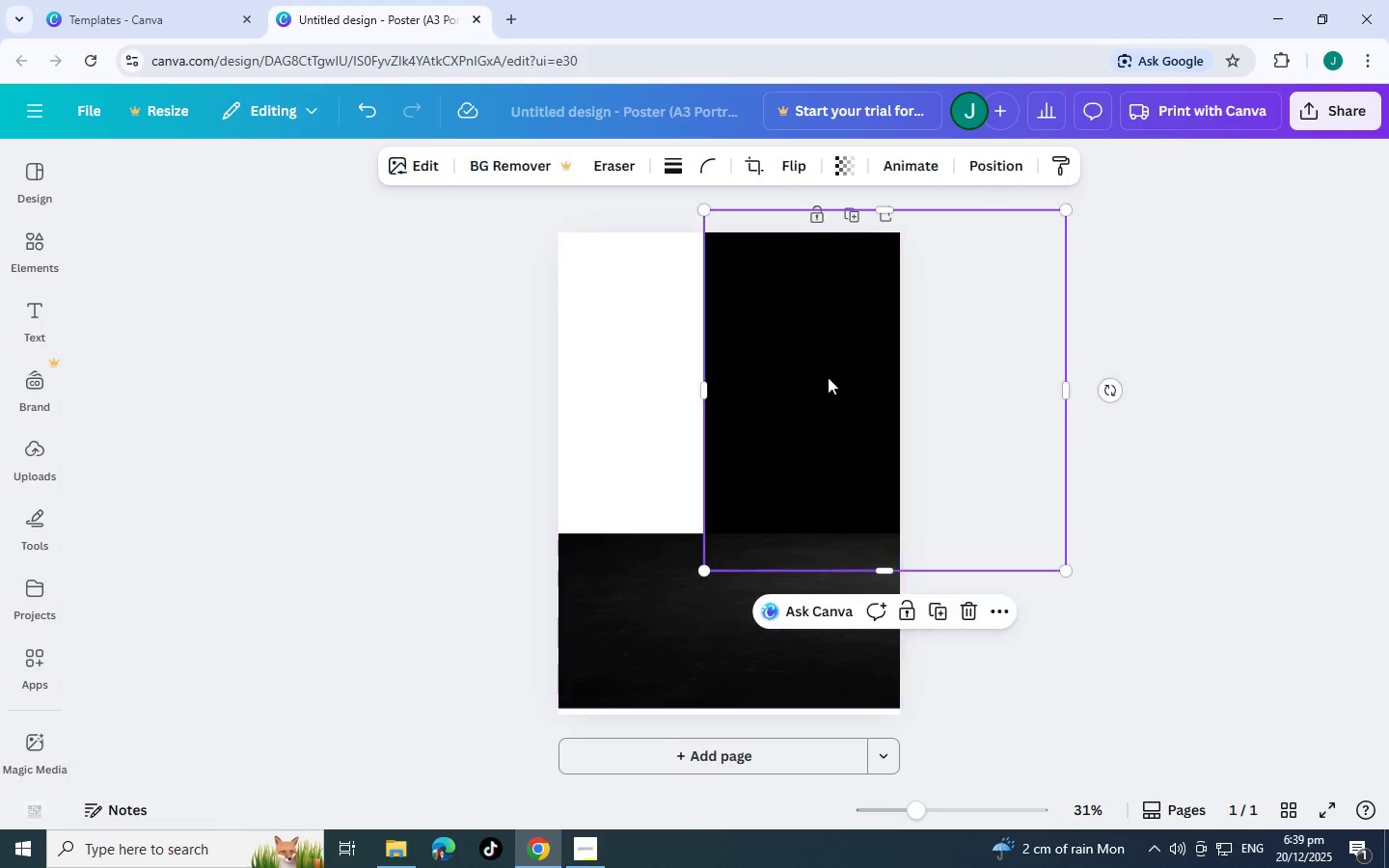 
left_click_drag(start_coordinate=[834, 377], to_coordinate=[683, 353])
 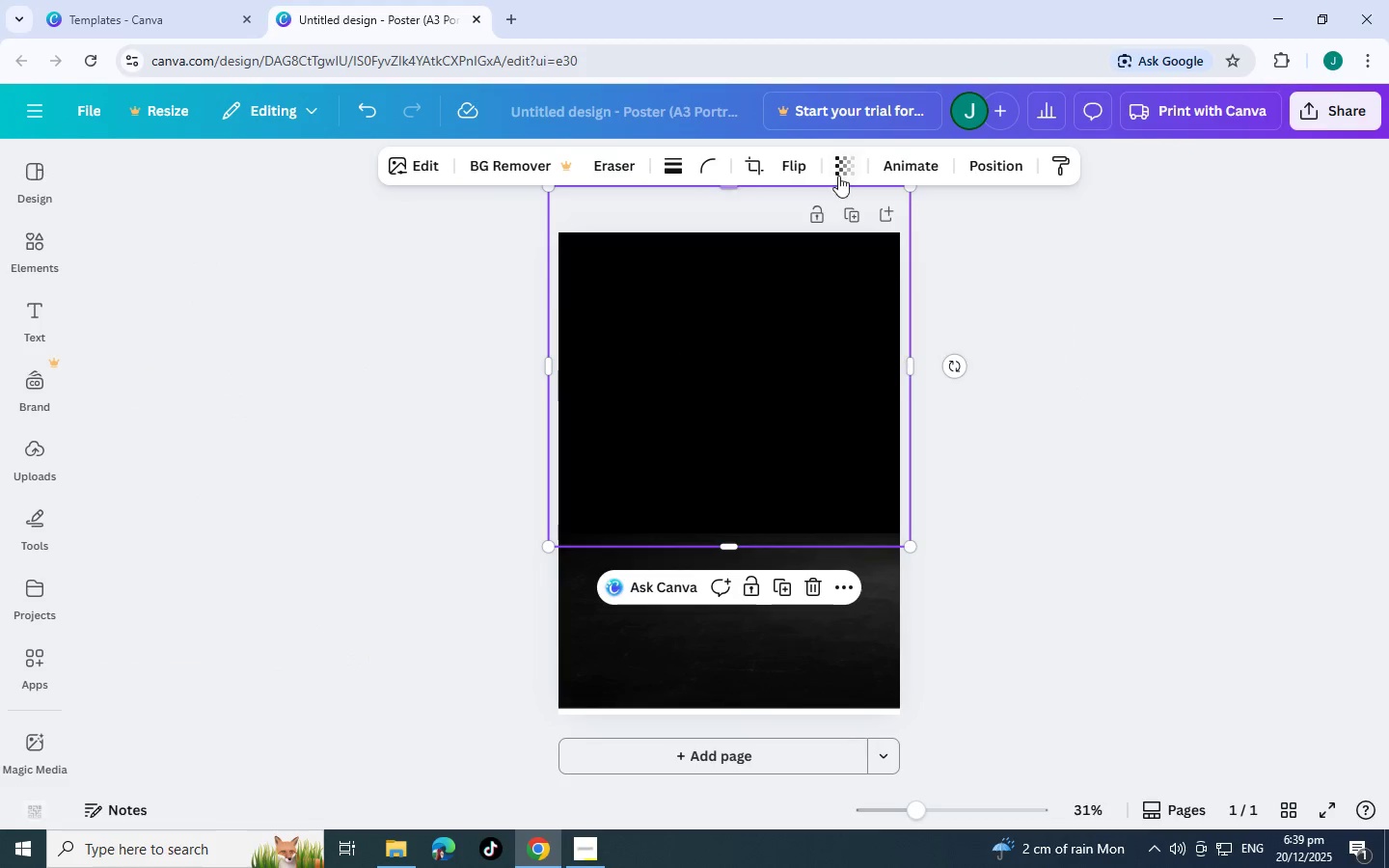 
left_click([846, 174])
 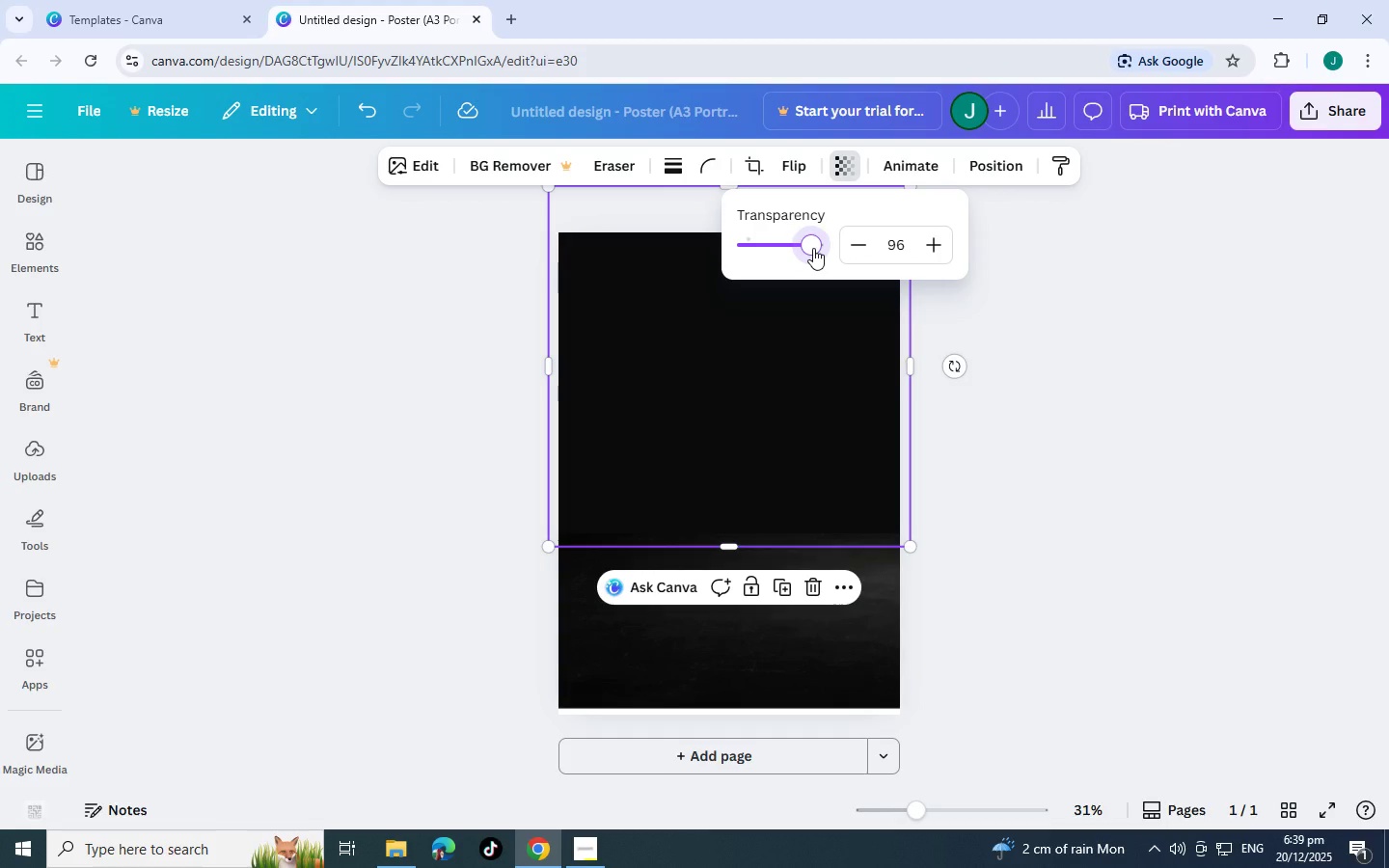 
wait(6.19)
 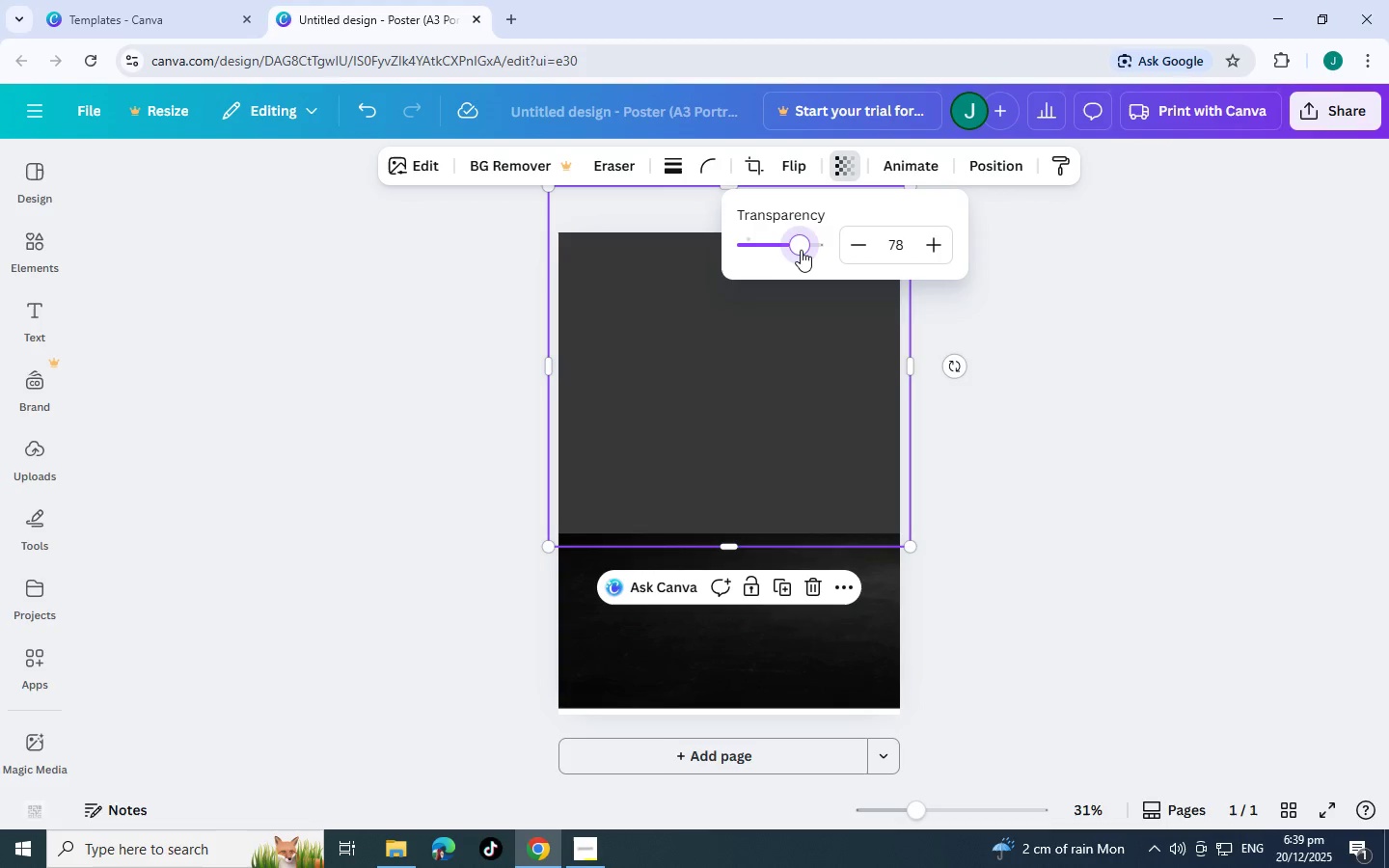 
double_click([1047, 329])
 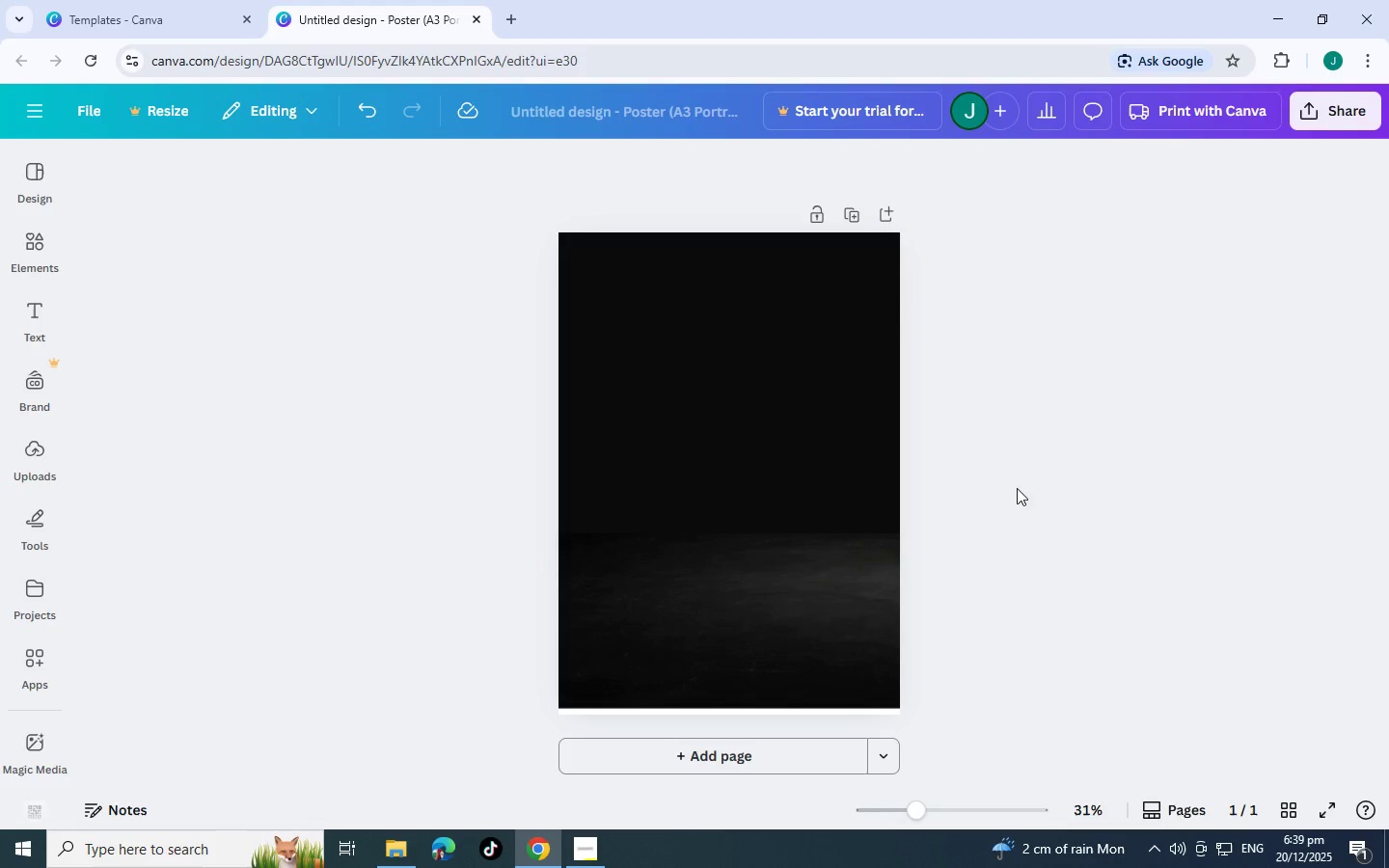 
scroll: coordinate [1024, 545], scroll_direction: up, amount: 3.0
 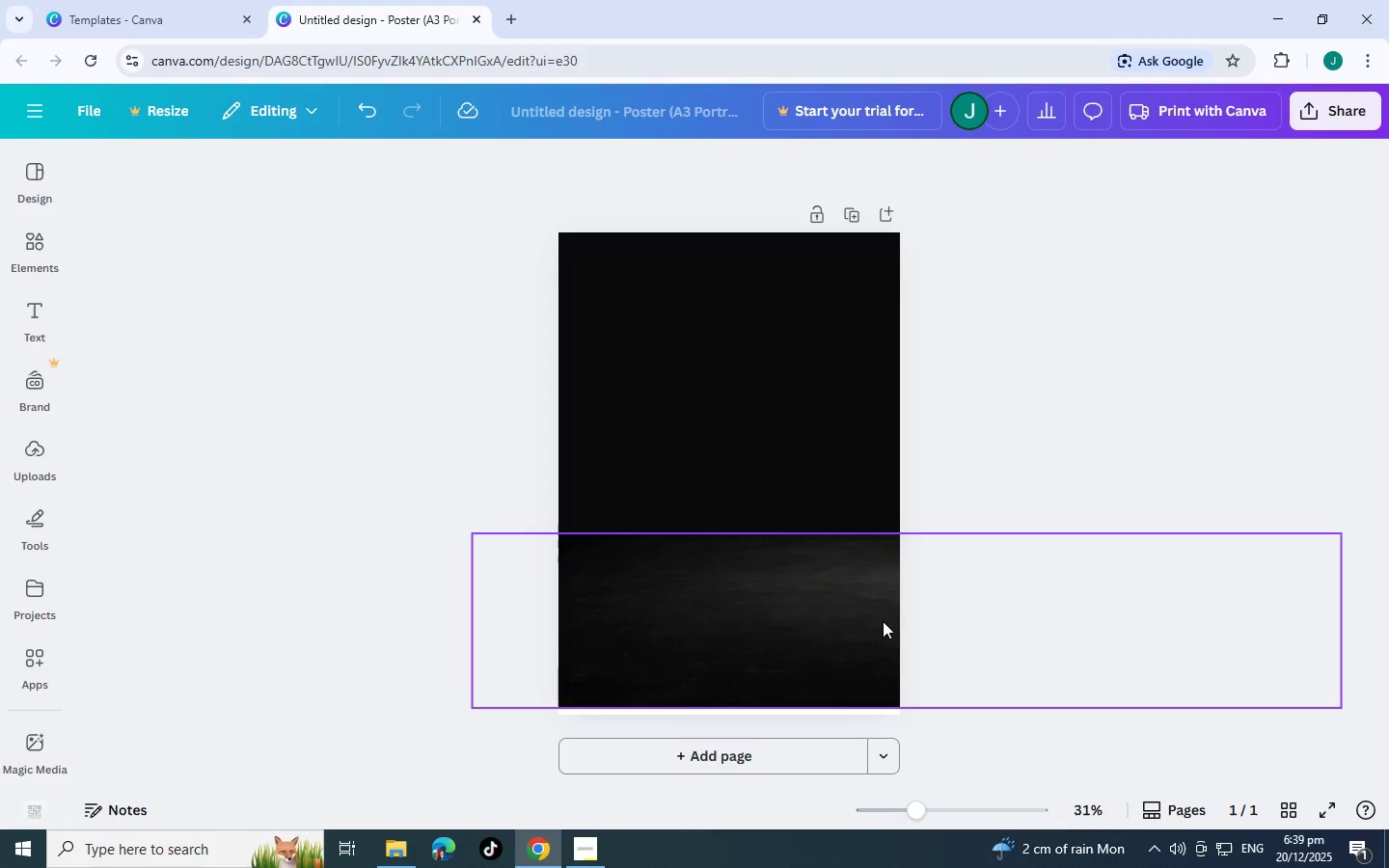 
left_click([669, 324])
 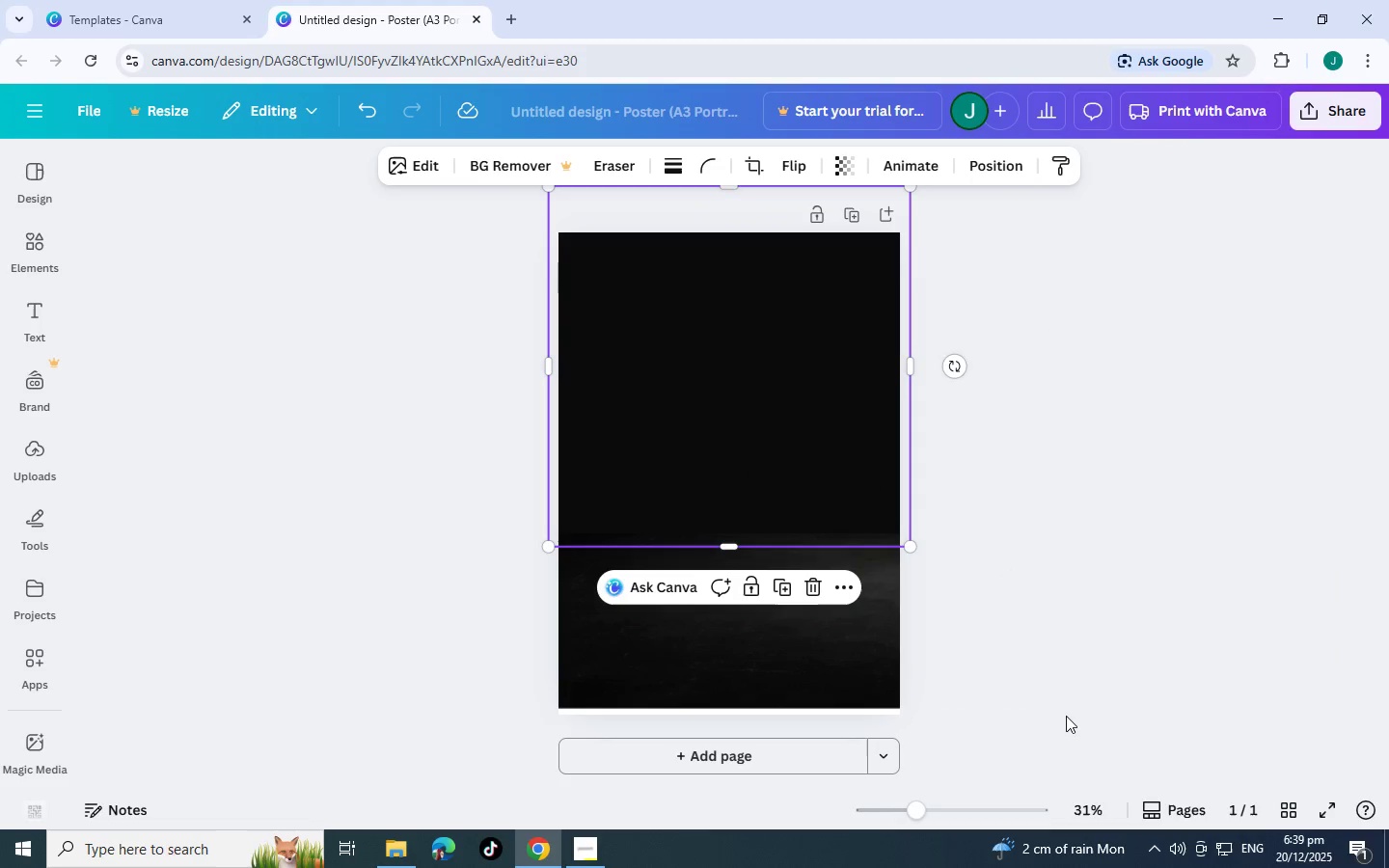 
left_click([1034, 544])
 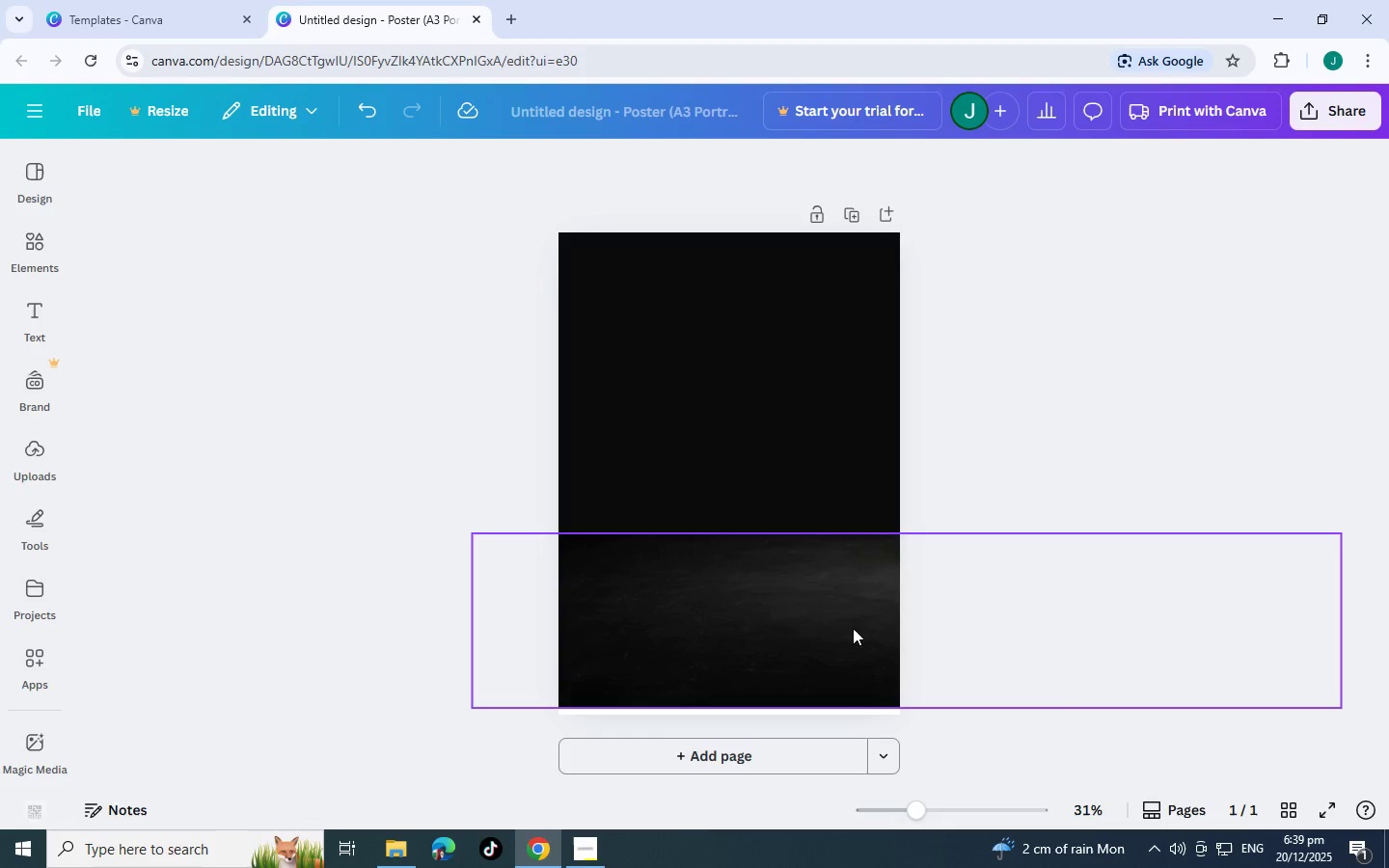 
left_click([824, 628])
 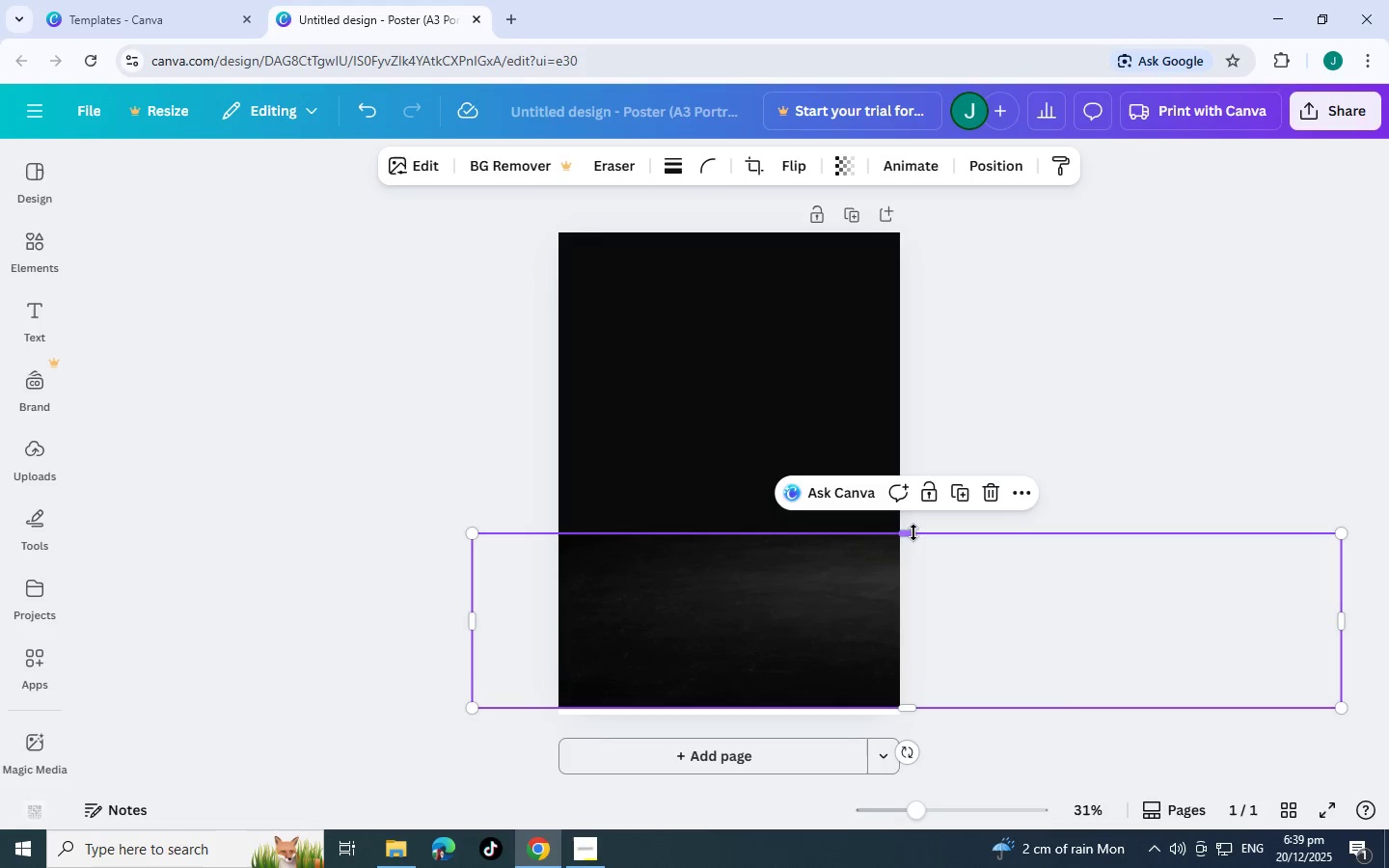 
left_click_drag(start_coordinate=[915, 532], to_coordinate=[916, 544])
 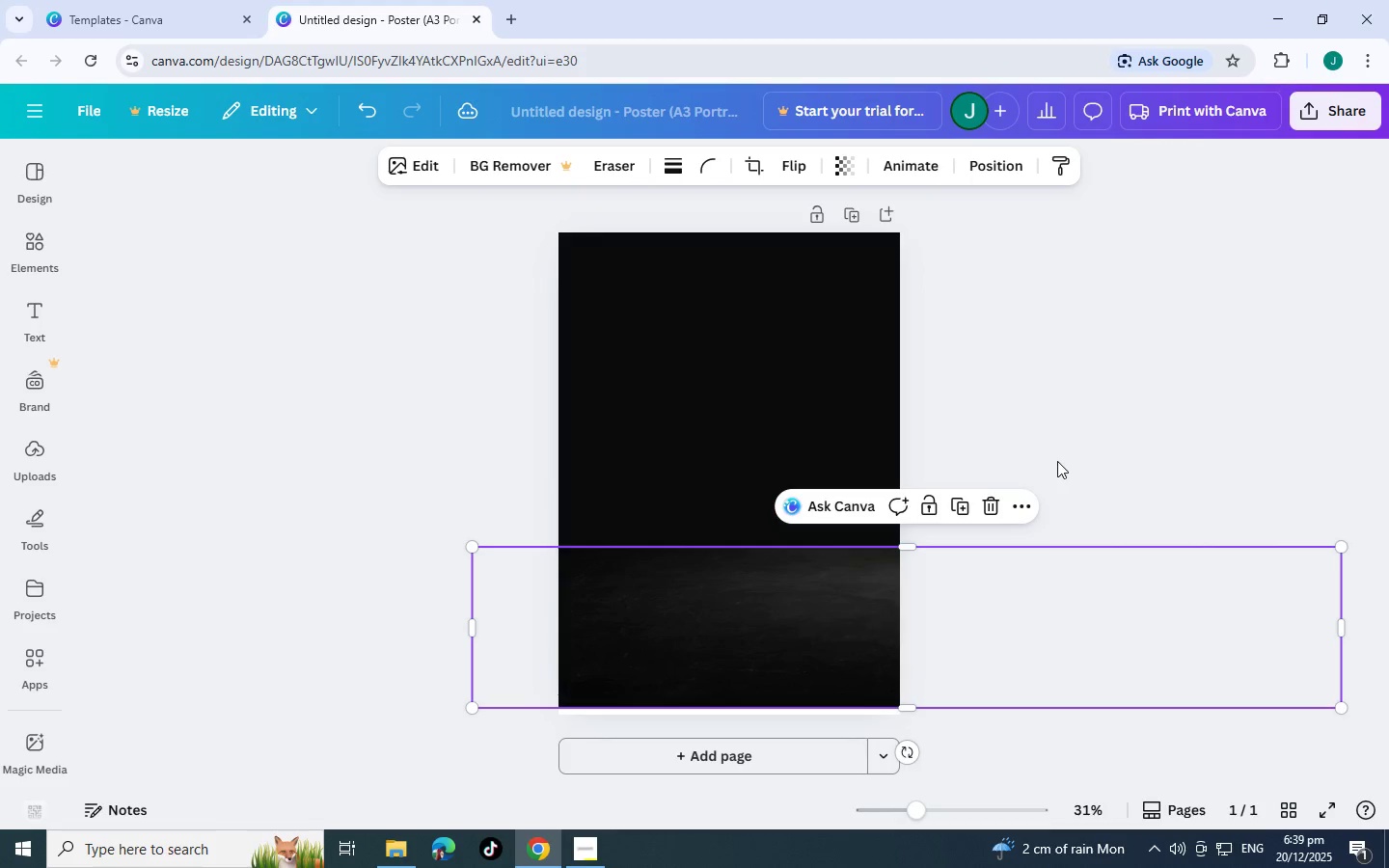 
left_click([1057, 461])
 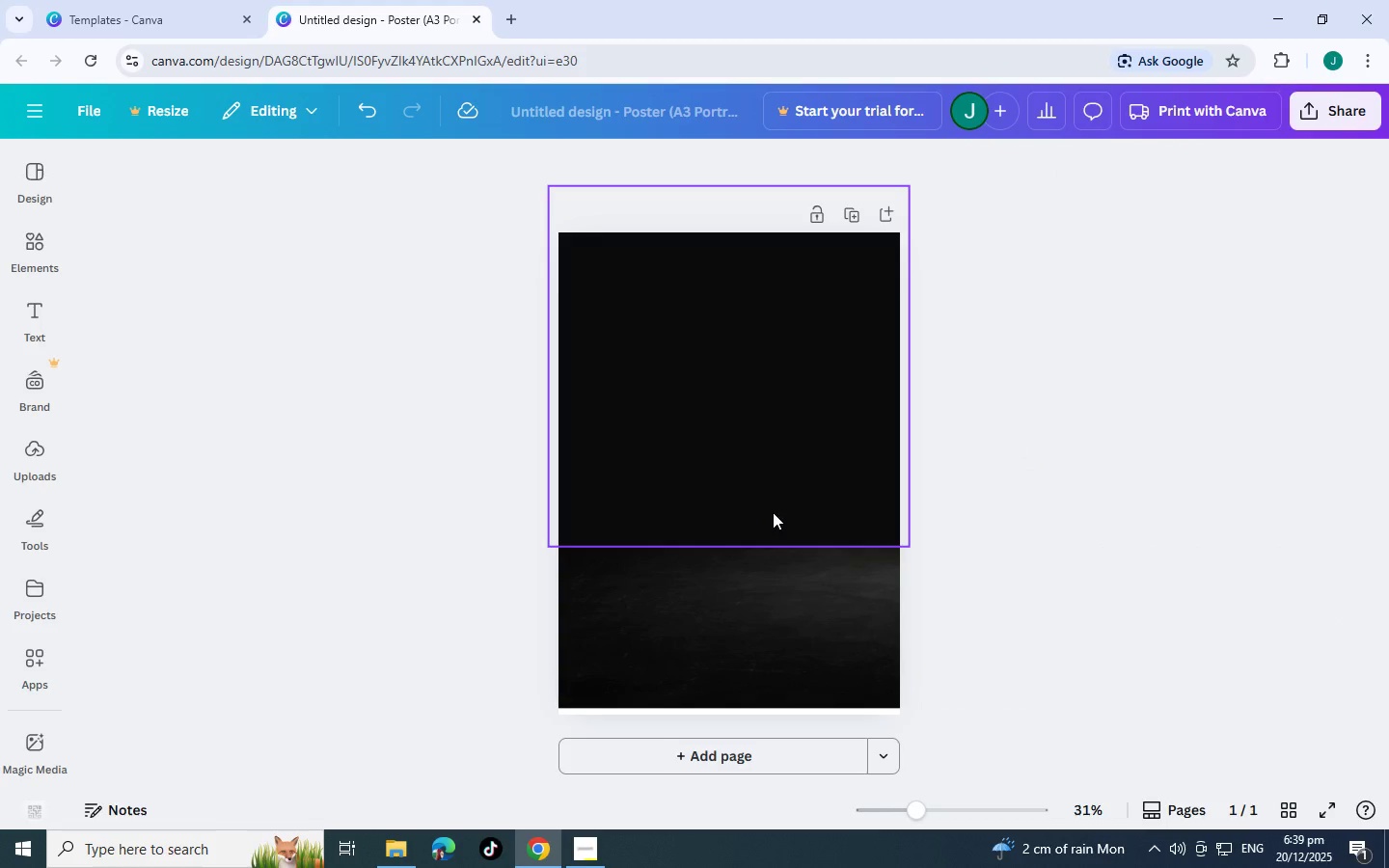 
left_click([734, 521])
 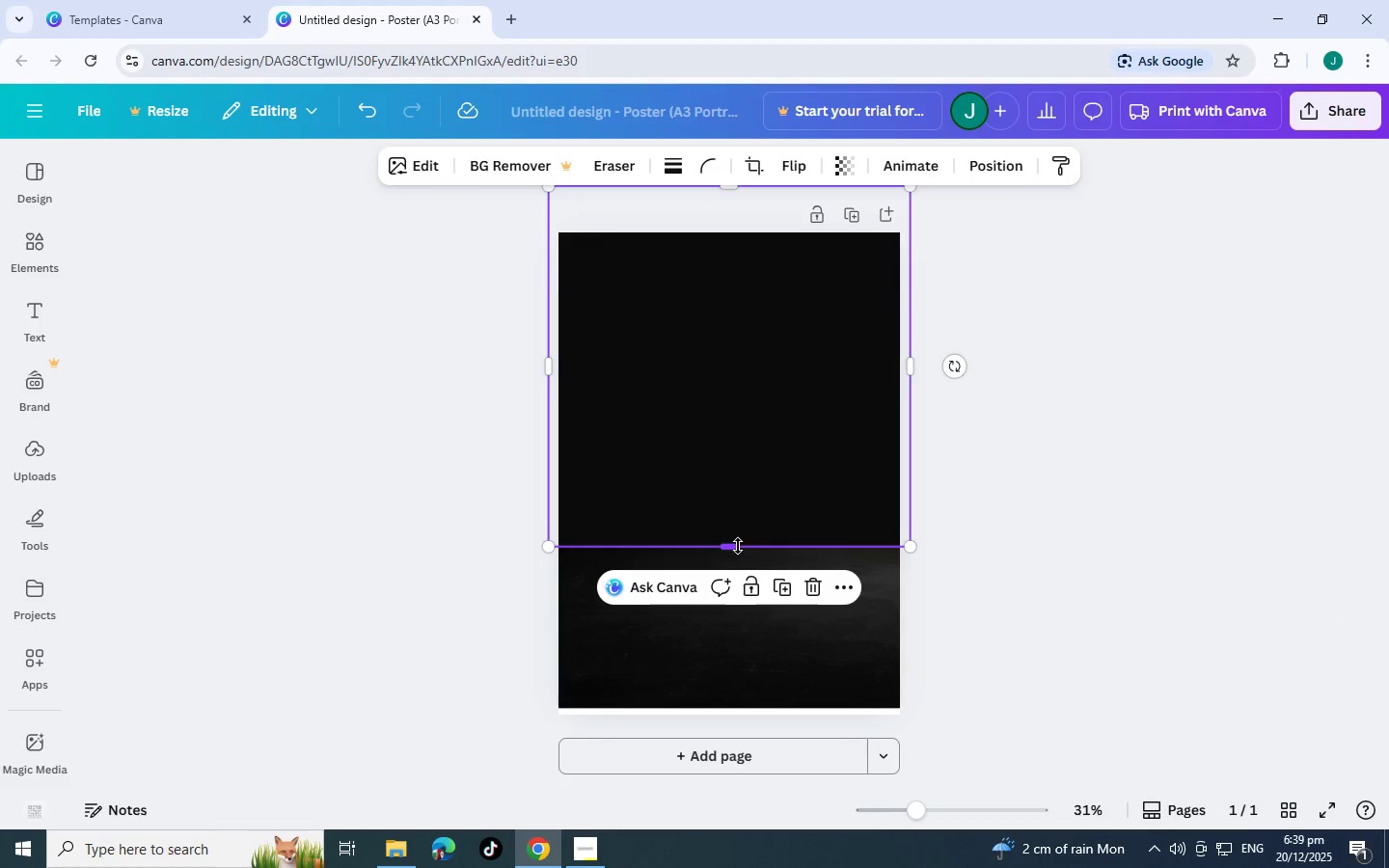 
left_click_drag(start_coordinate=[738, 546], to_coordinate=[738, 553])
 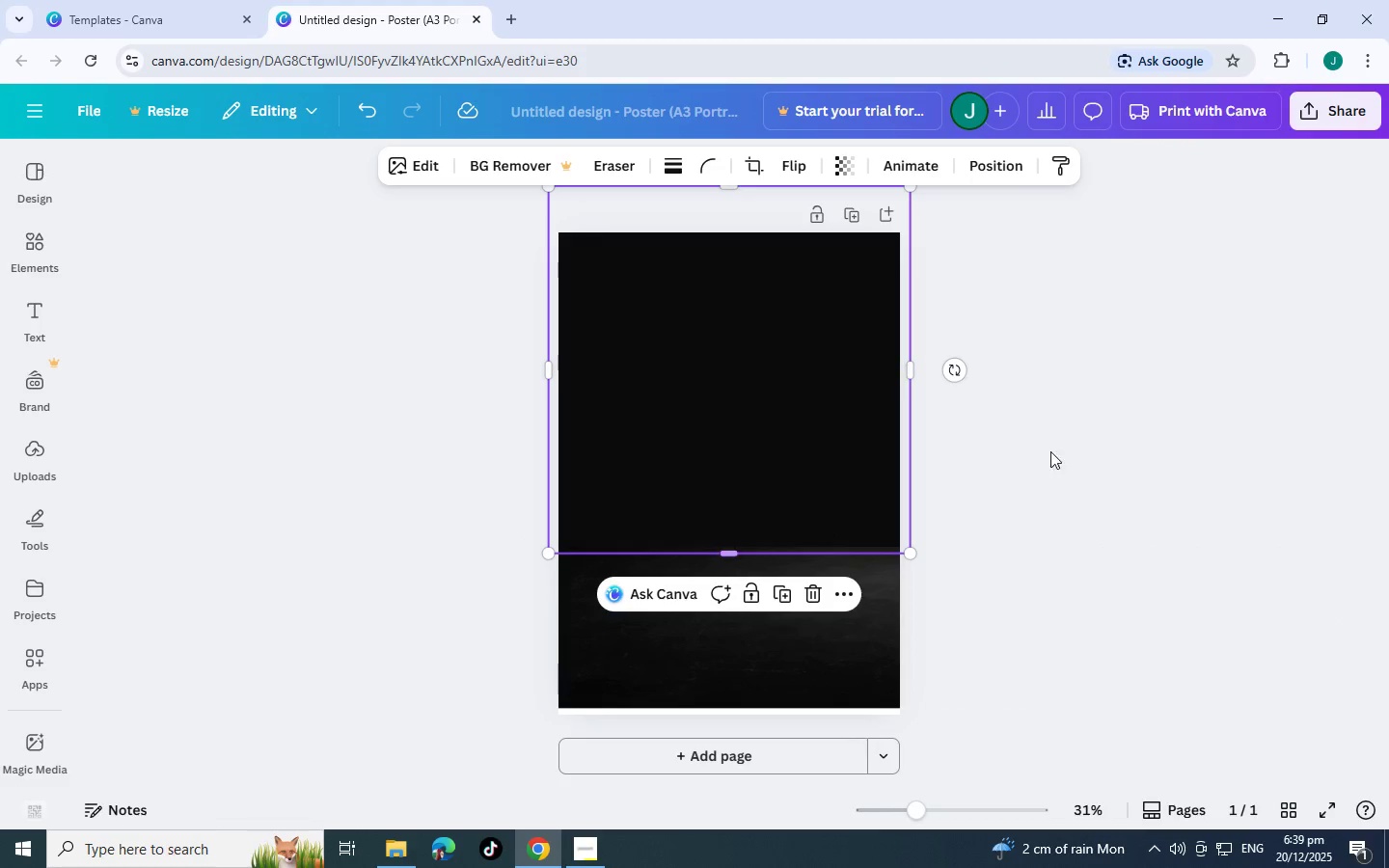 
left_click([1092, 436])
 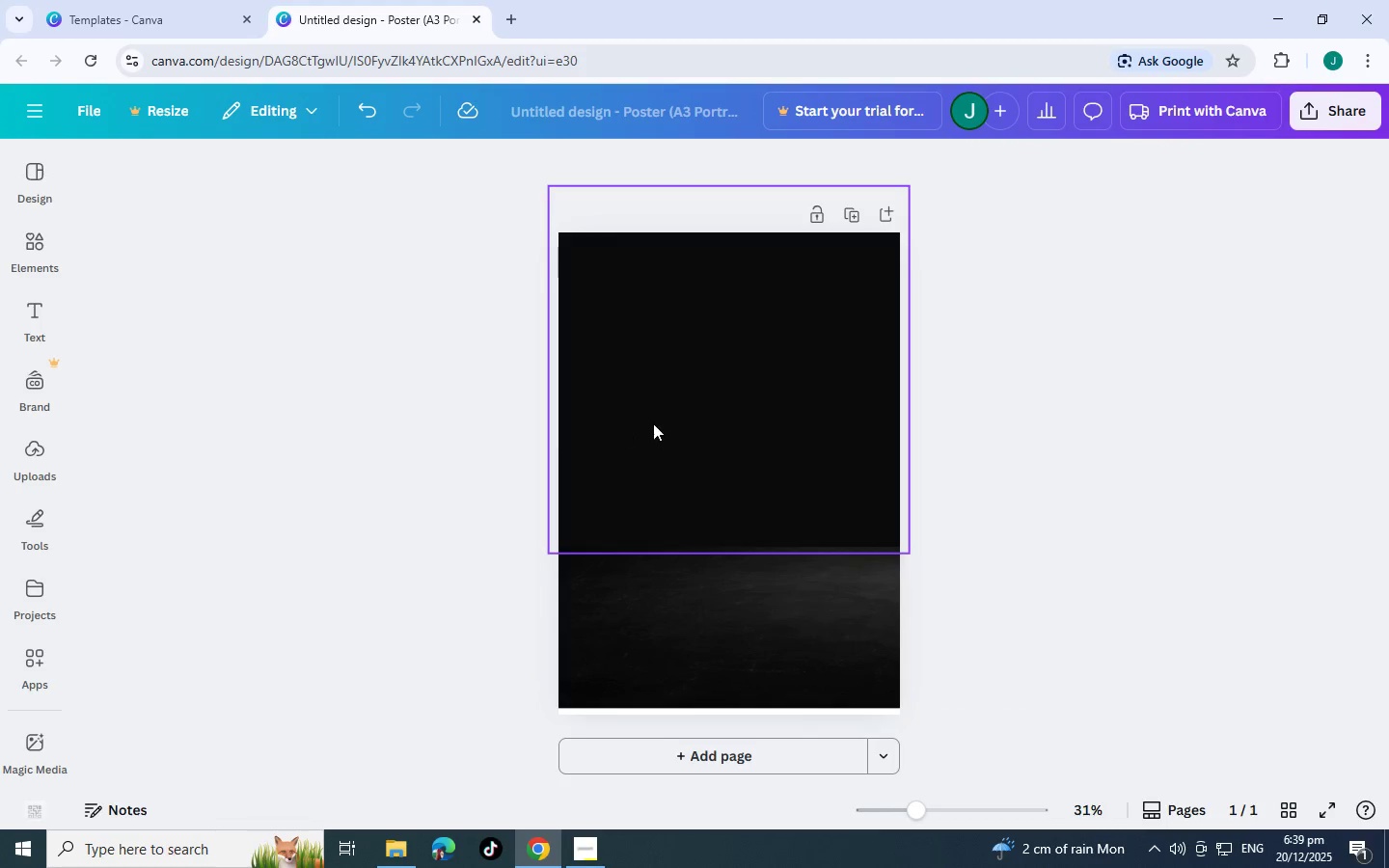 
left_click([23, 249])
 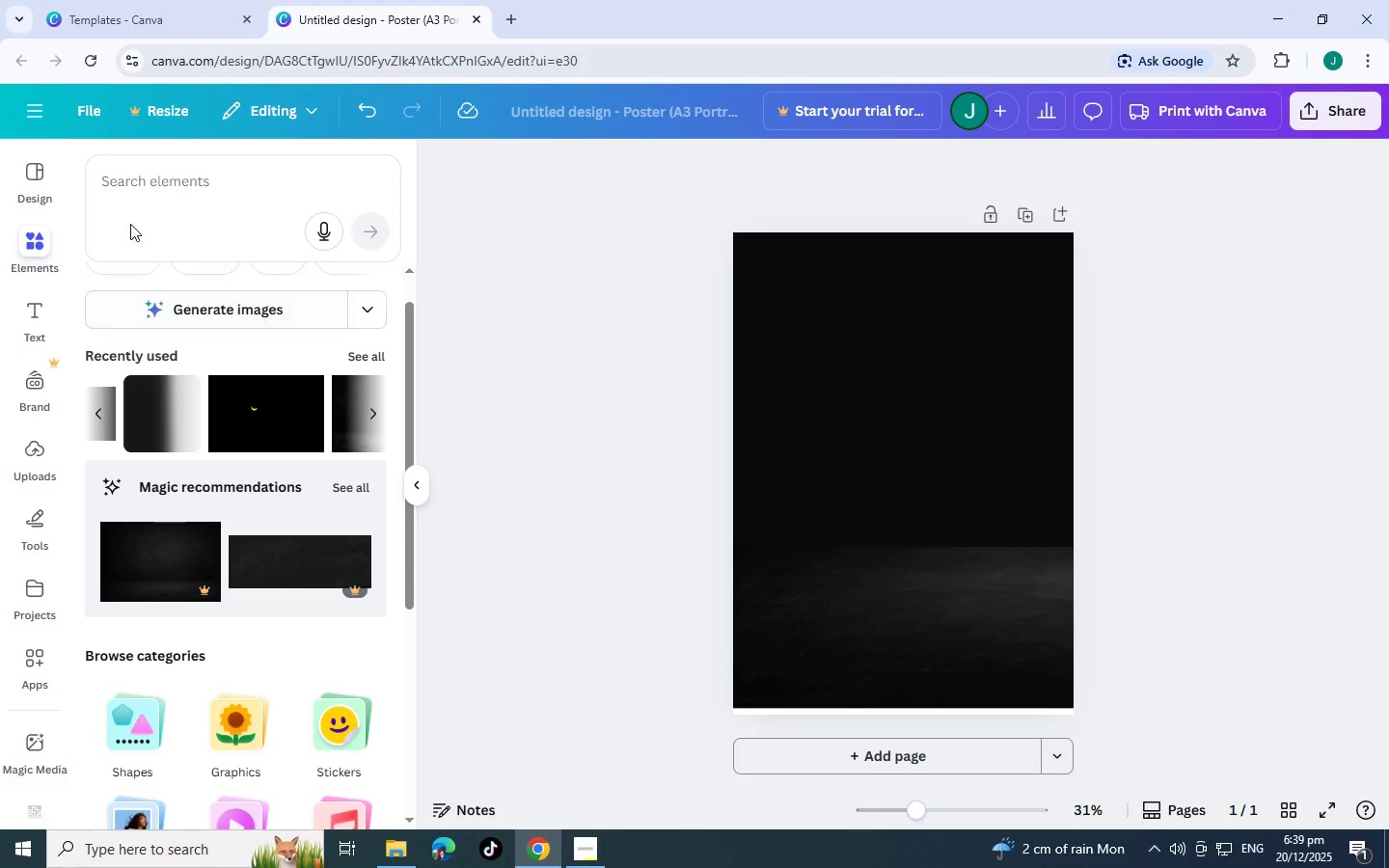 
left_click([250, 168])
 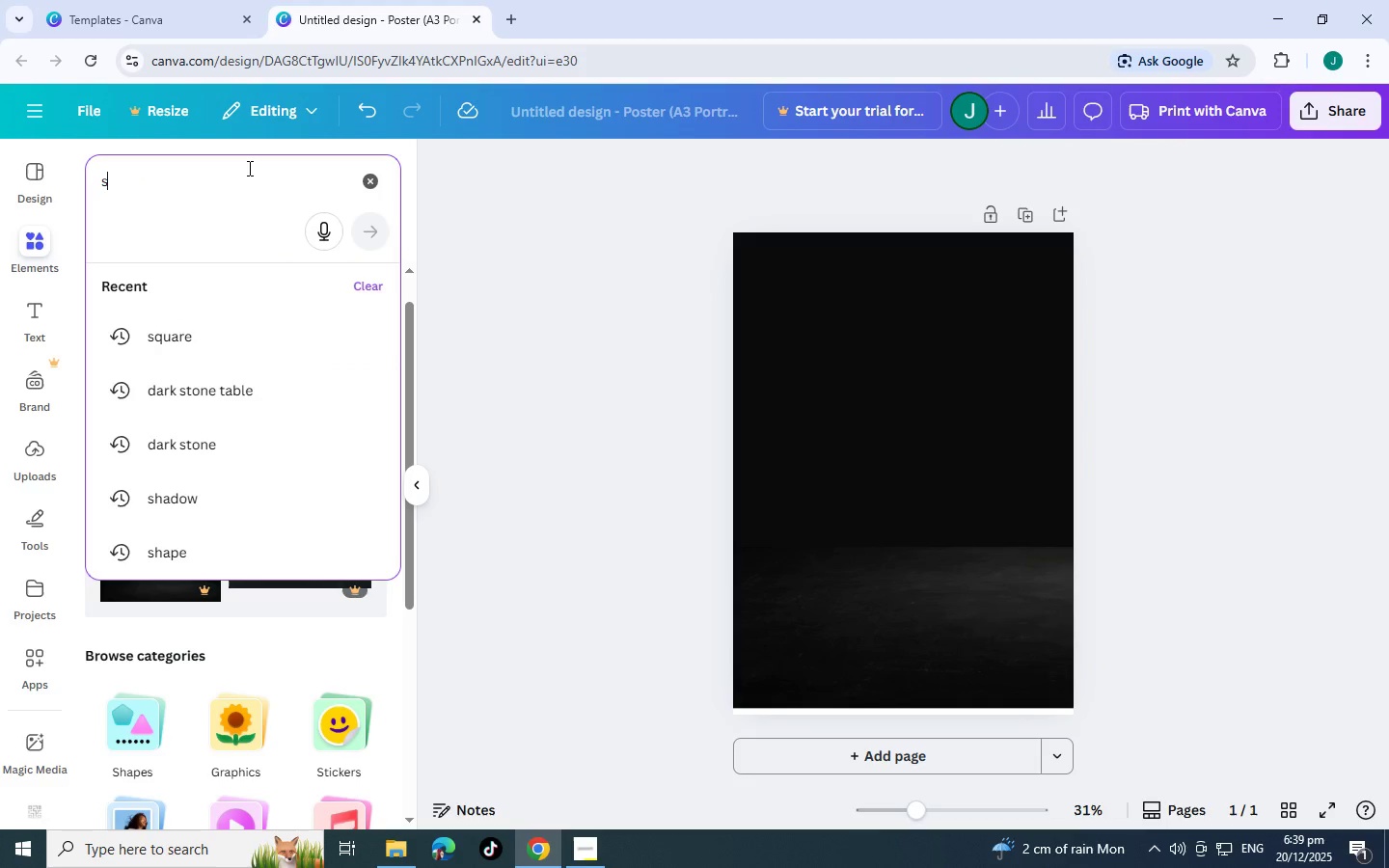 
type(shadow)
 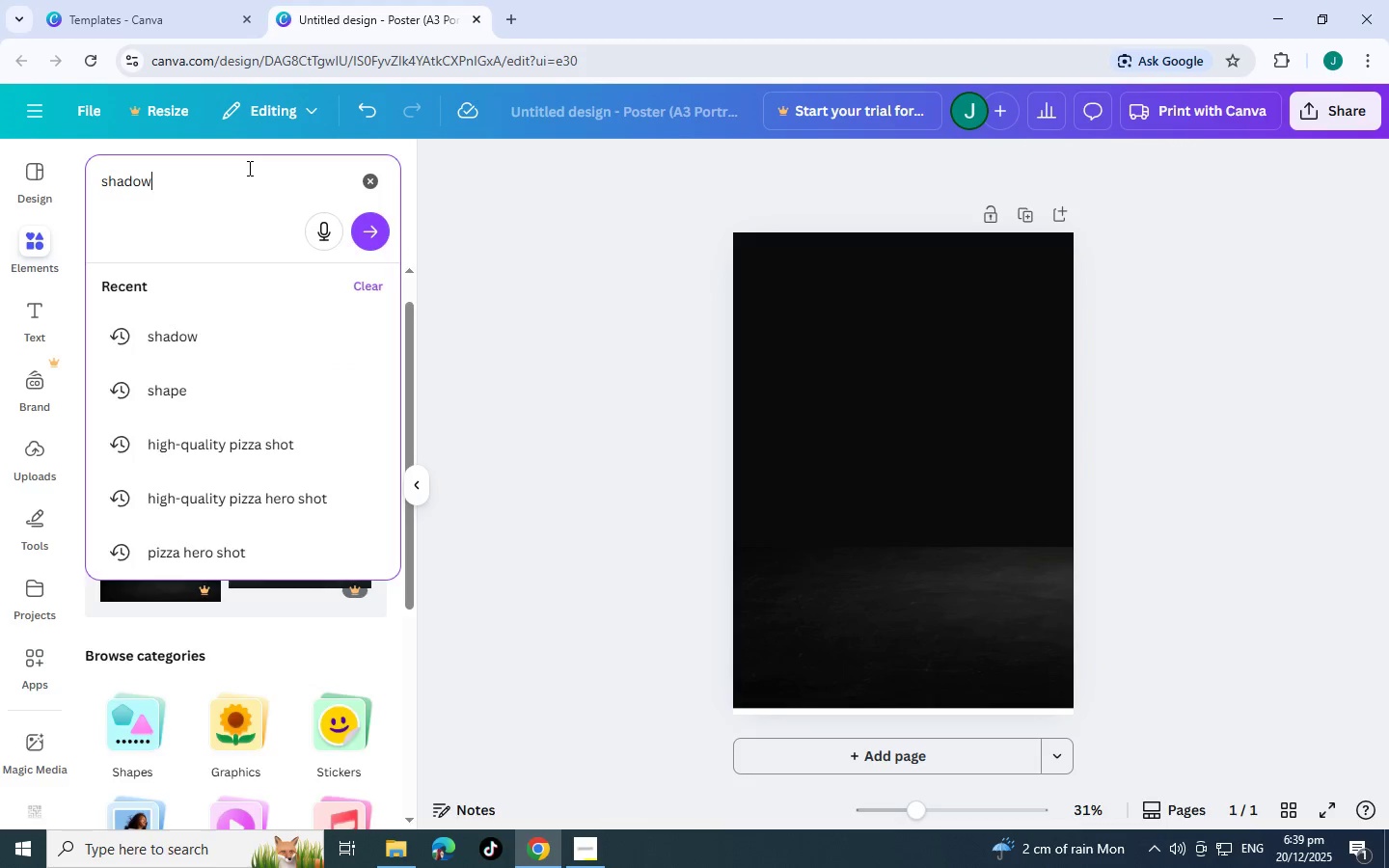 
key(Enter)
 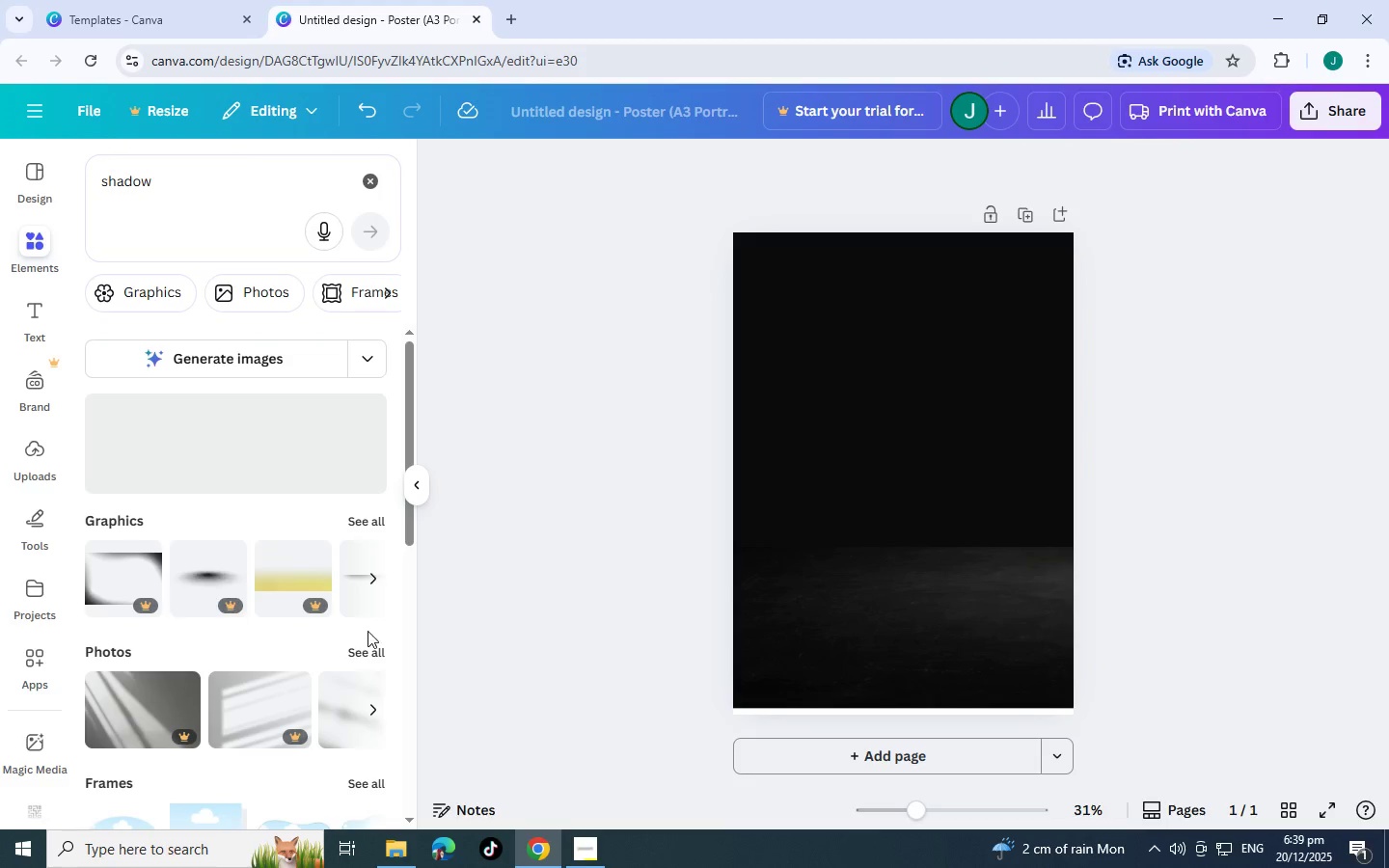 
scroll: coordinate [278, 608], scroll_direction: down, amount: 2.0
 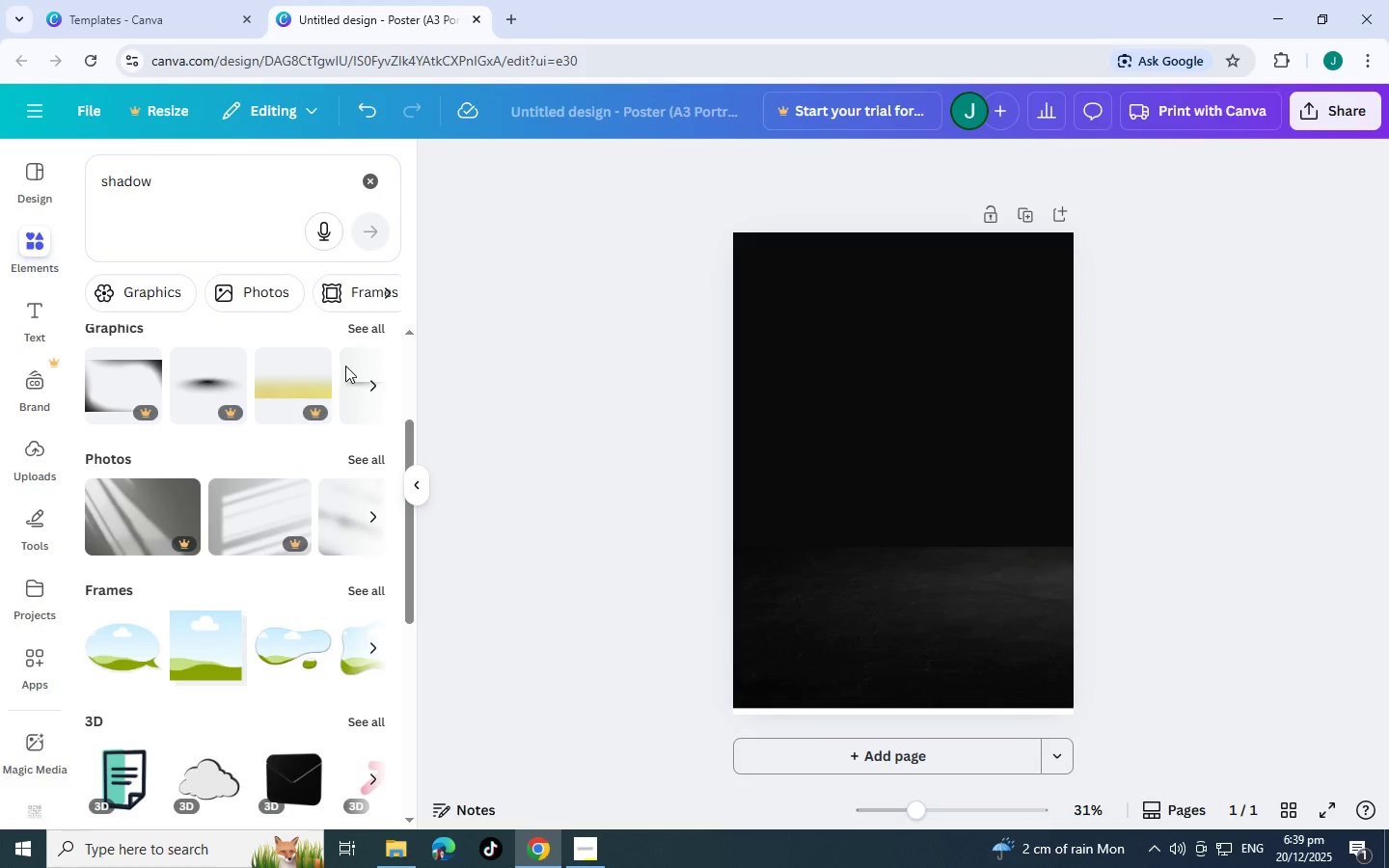 
scroll: coordinate [347, 366], scroll_direction: up, amount: 1.0
 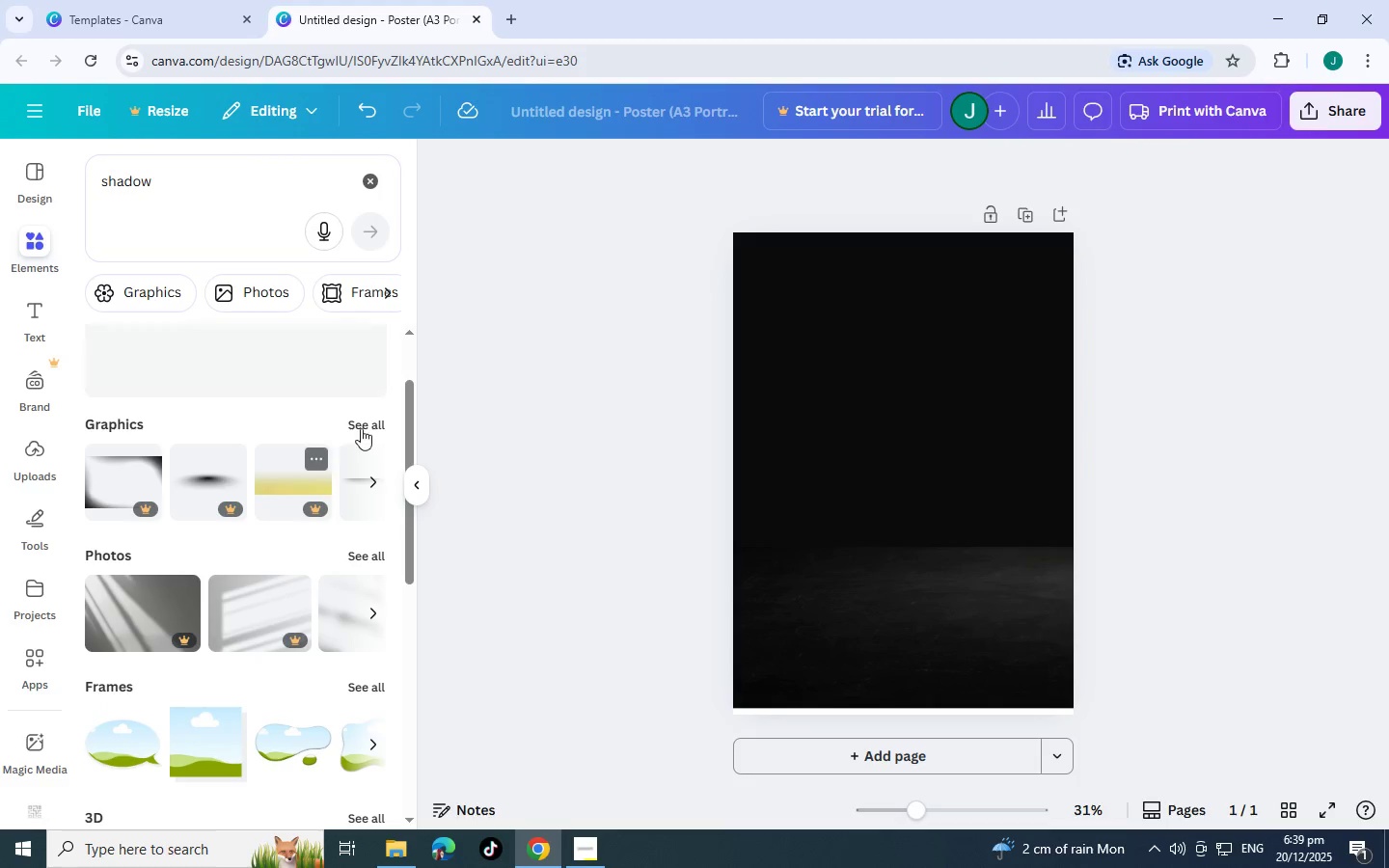 
left_click([363, 428])
 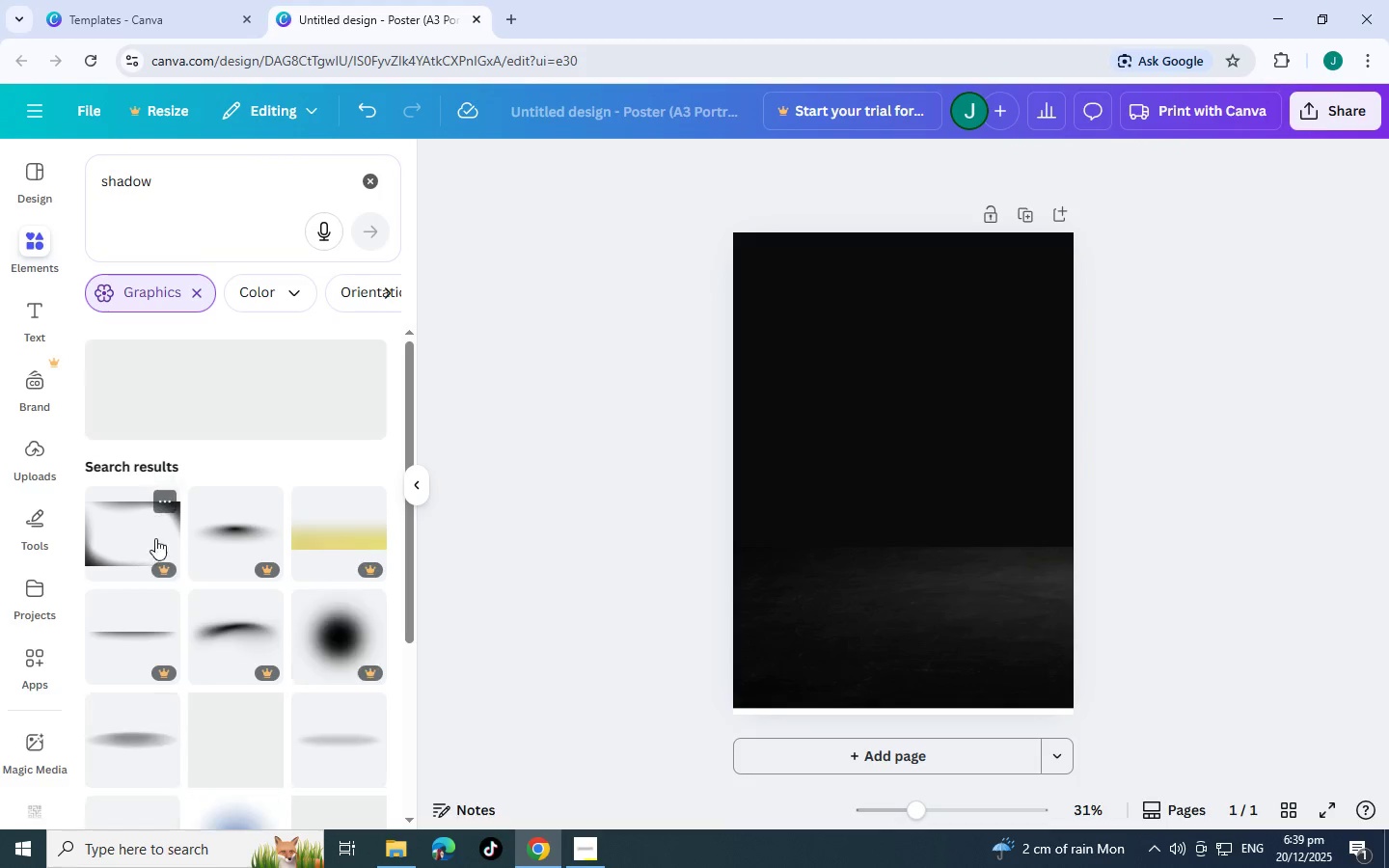 
scroll: coordinate [124, 625], scroll_direction: down, amount: 3.0
 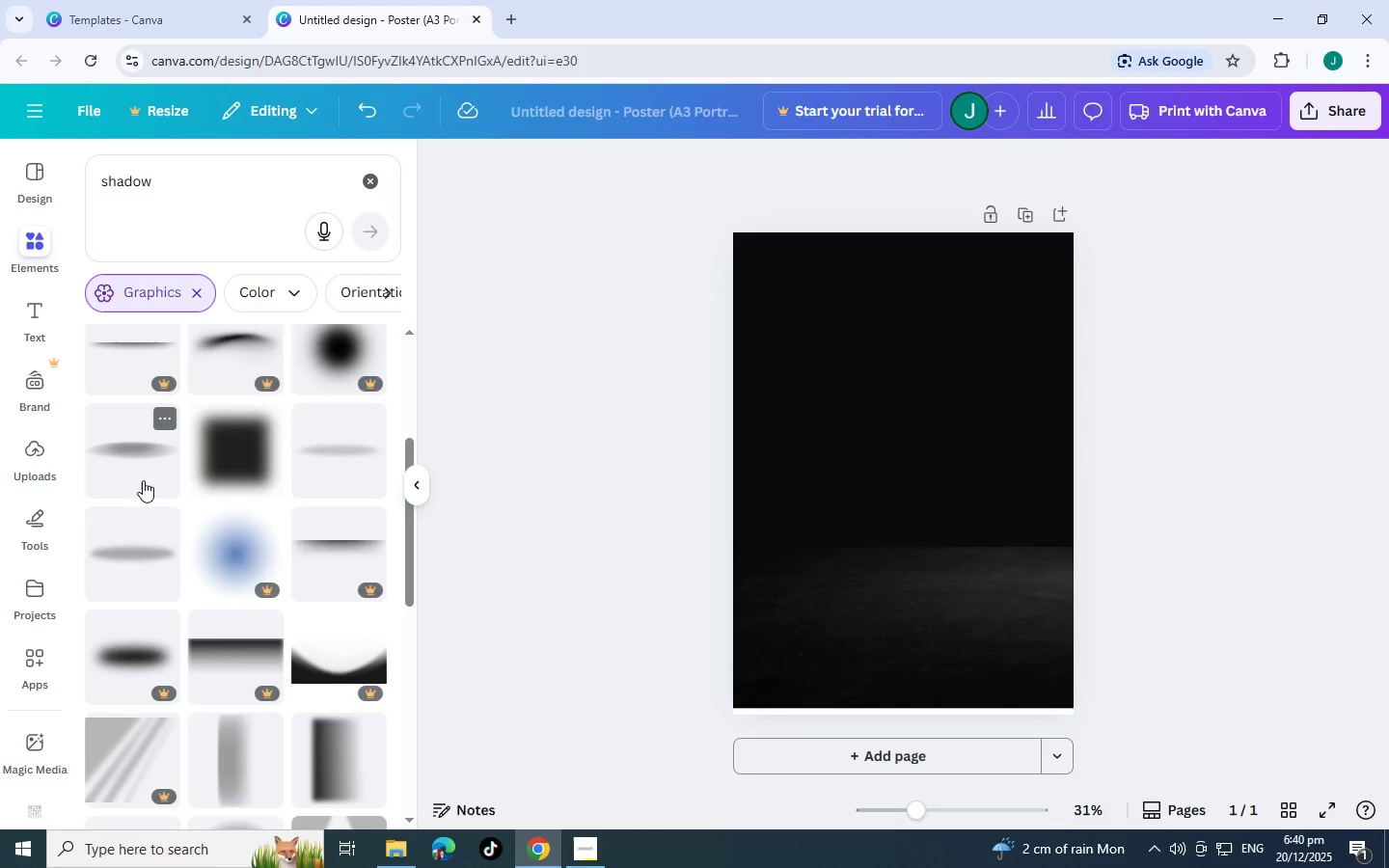 
left_click([139, 550])
 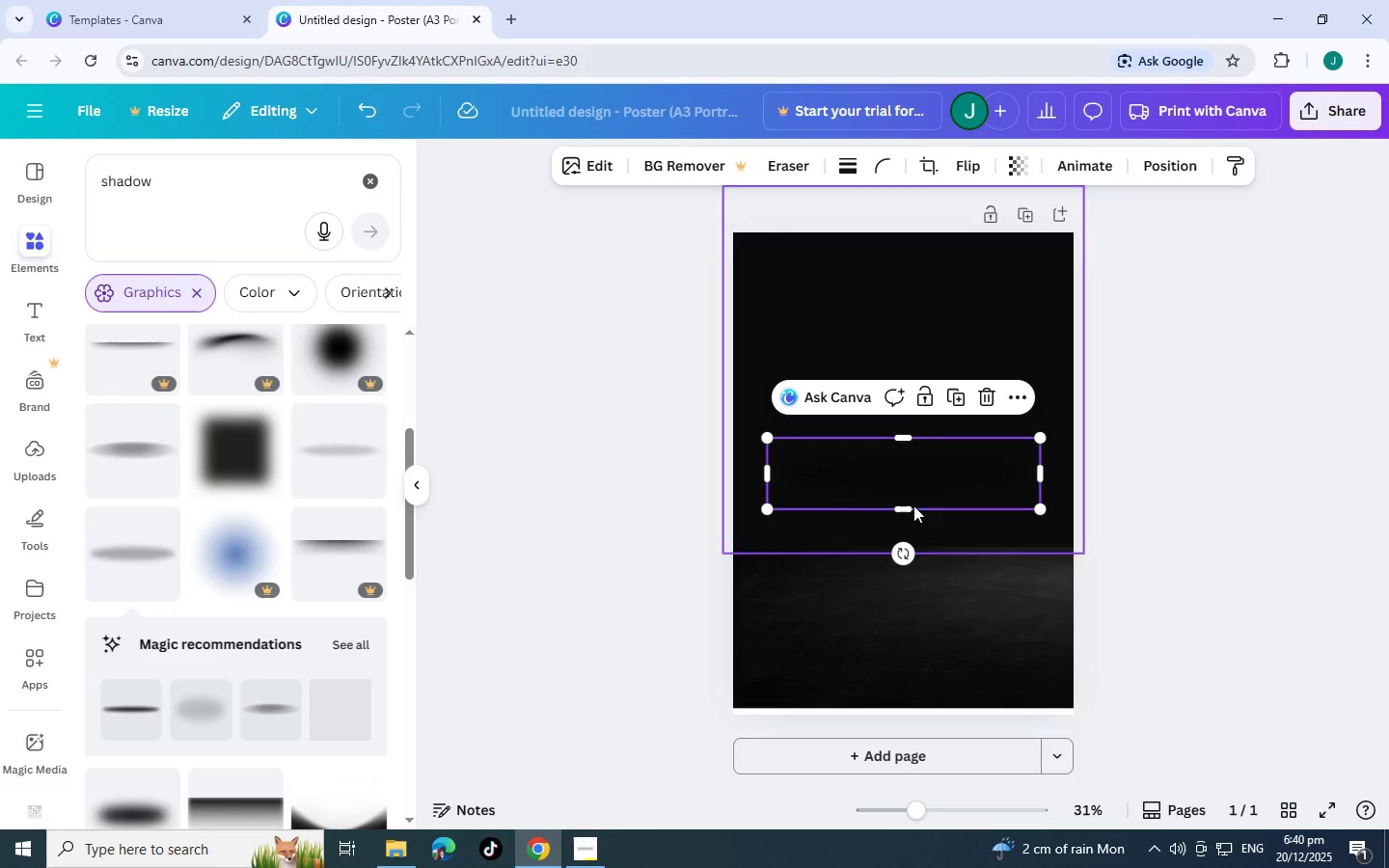 
left_click_drag(start_coordinate=[923, 470], to_coordinate=[920, 557])
 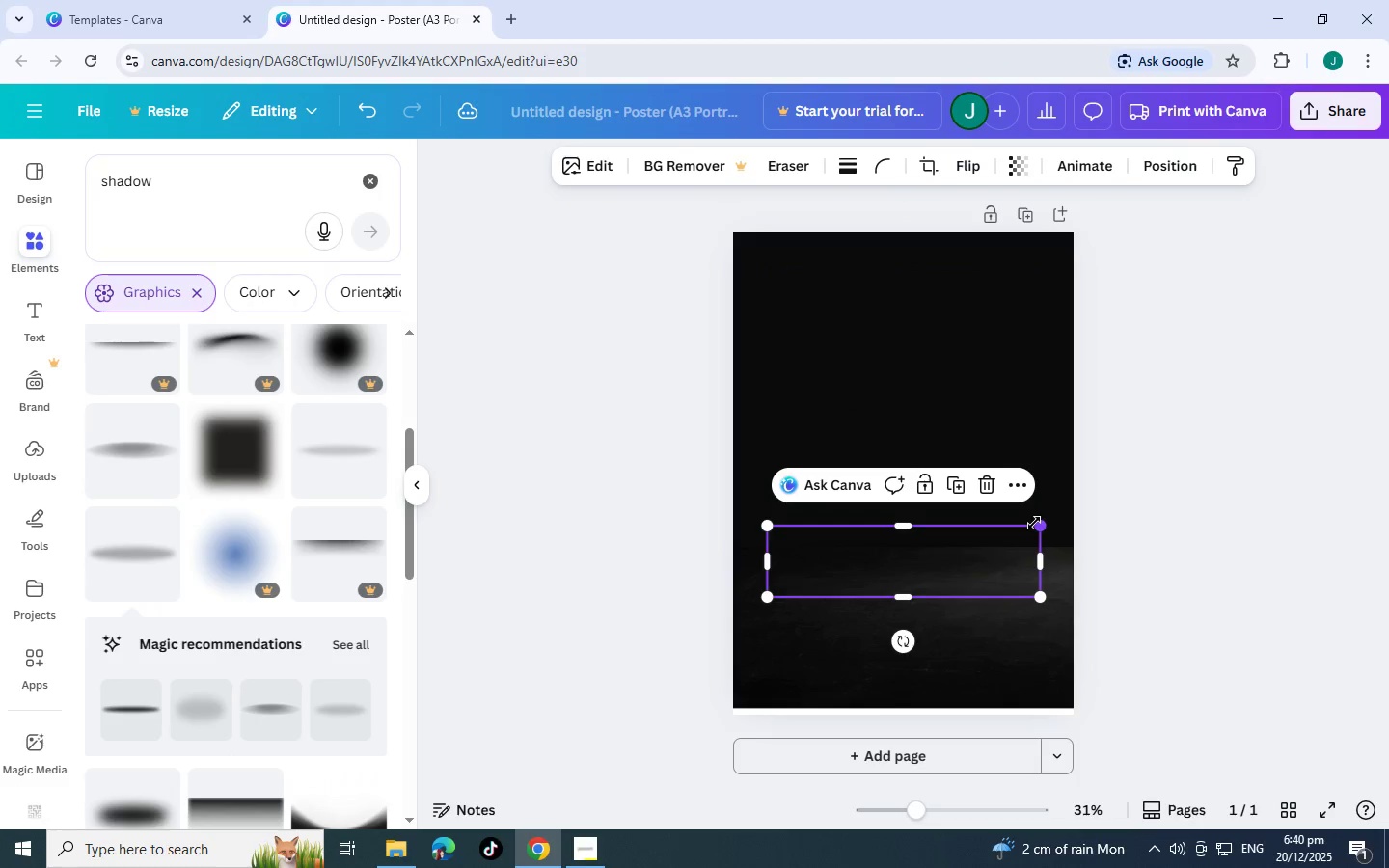 
left_click_drag(start_coordinate=[1034, 523], to_coordinate=[1123, 510])
 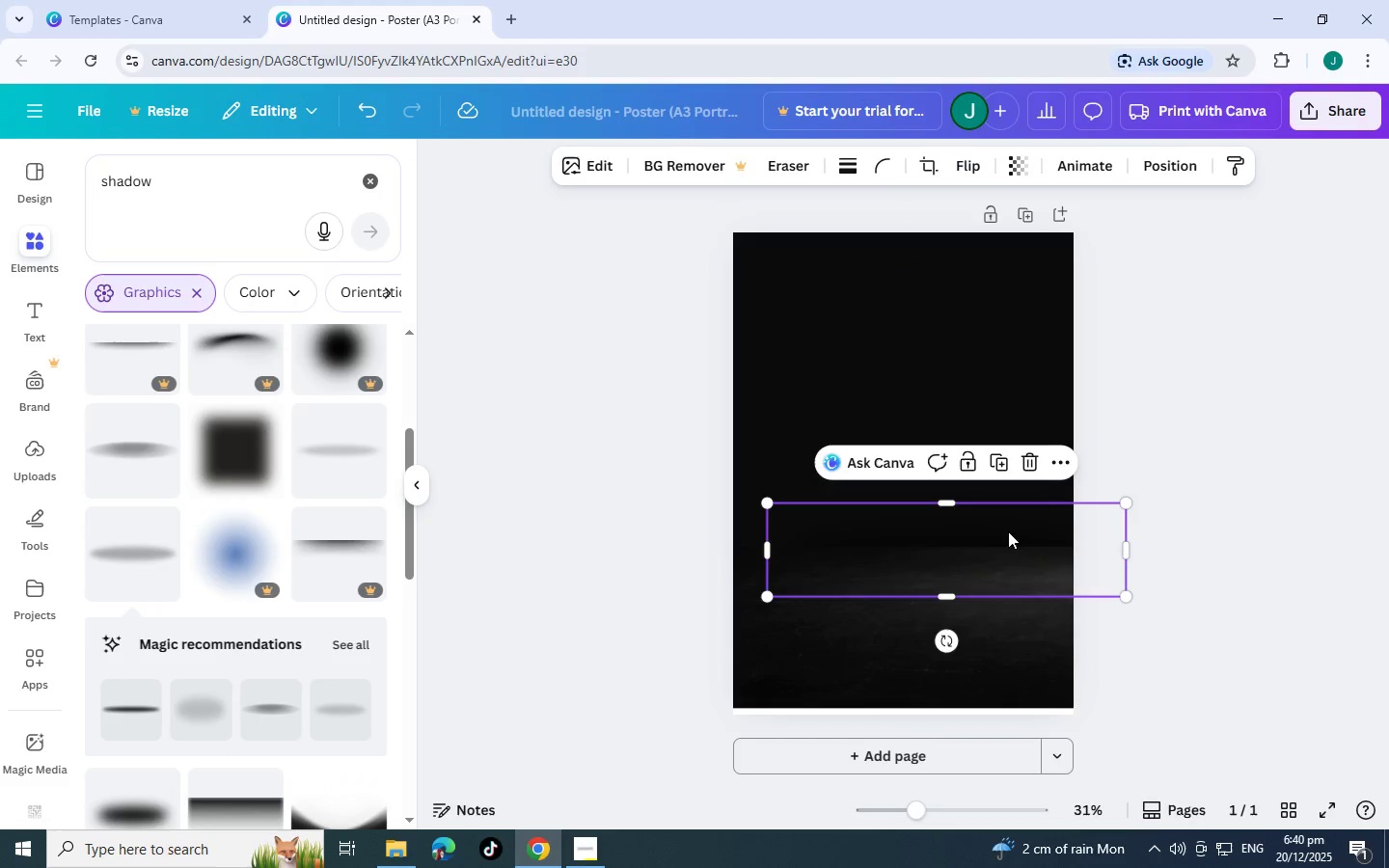 
left_click_drag(start_coordinate=[1008, 531], to_coordinate=[963, 538])
 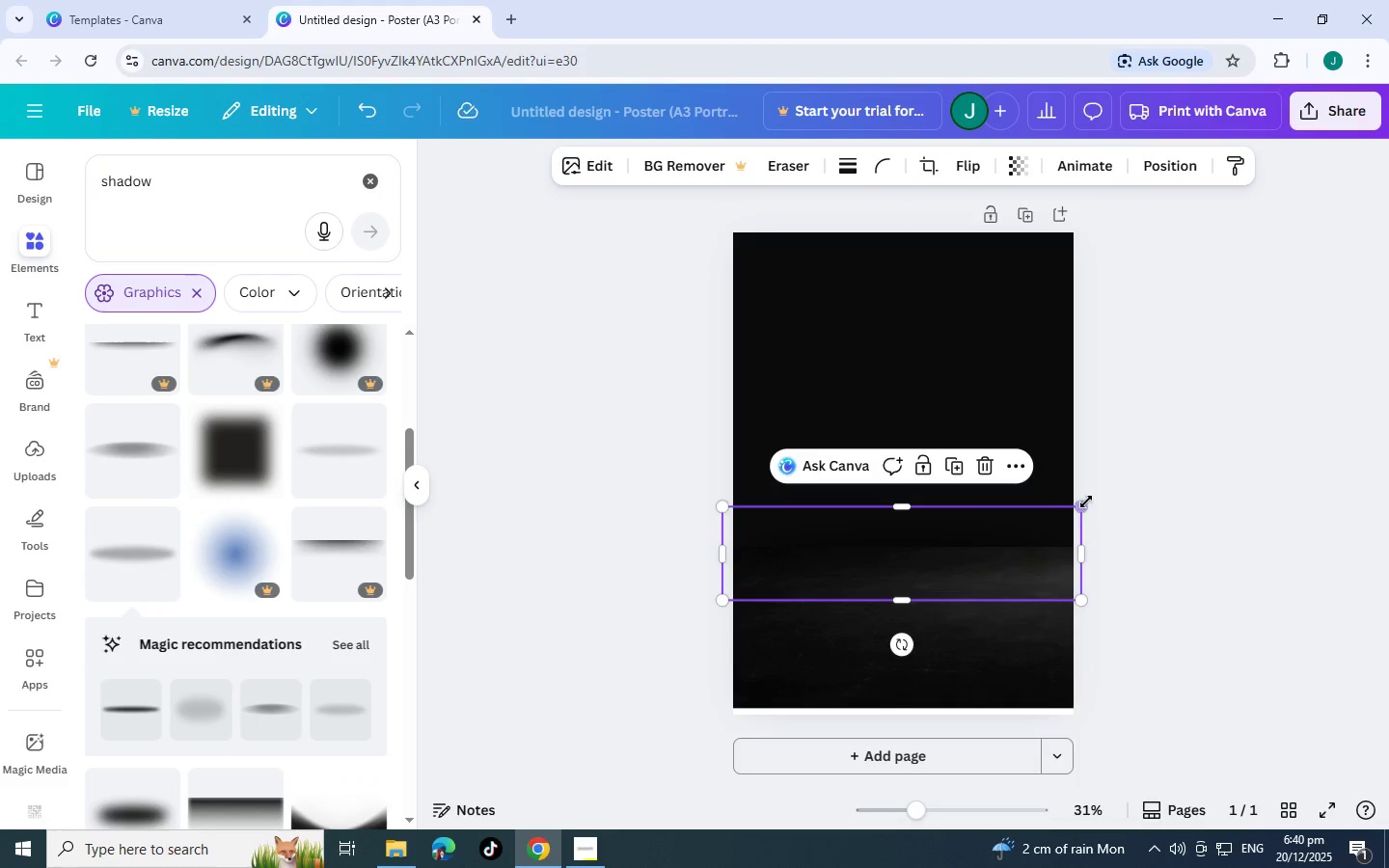 
left_click_drag(start_coordinate=[1085, 502], to_coordinate=[1134, 491])
 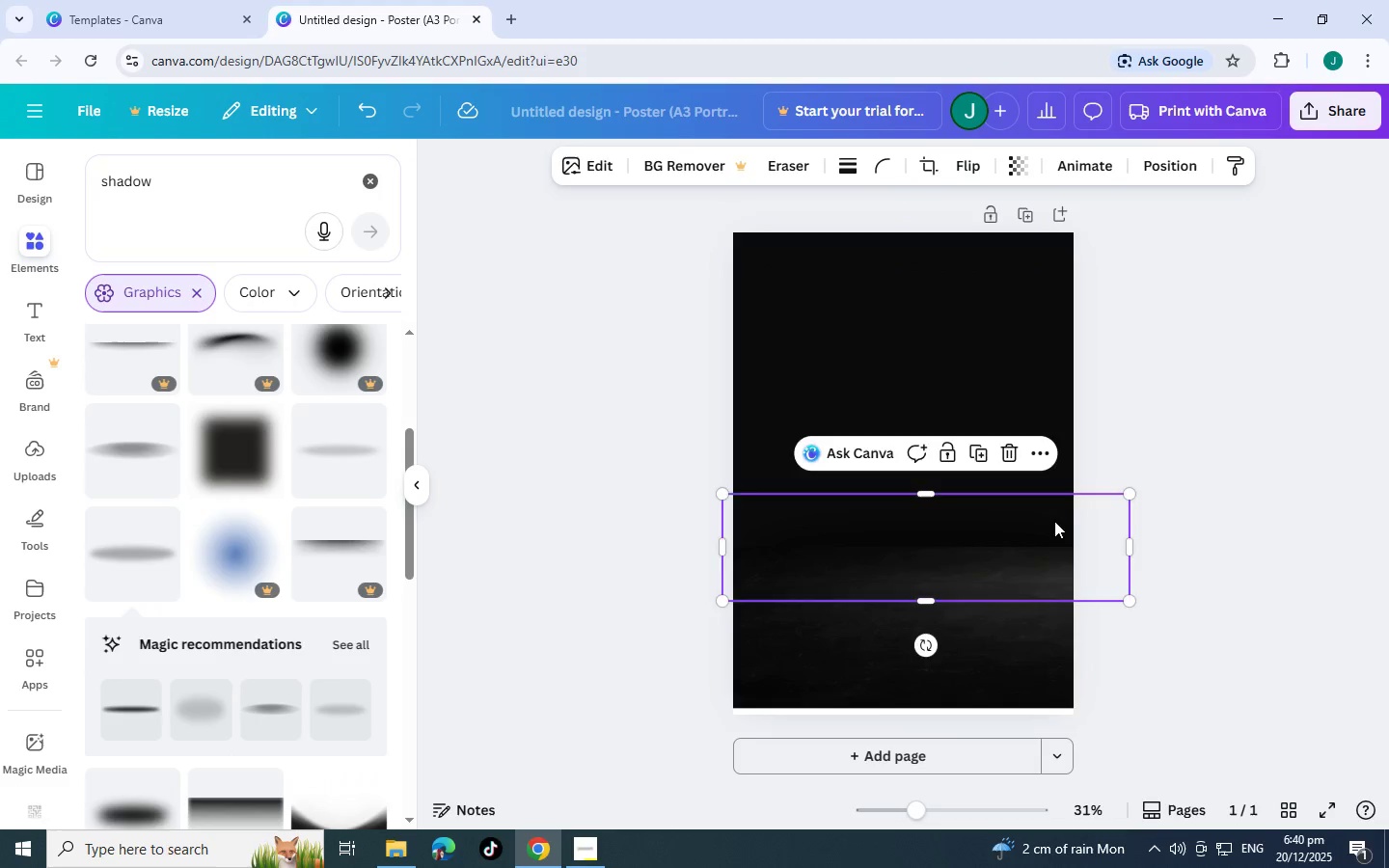 
left_click_drag(start_coordinate=[1054, 521], to_coordinate=[1049, 530])
 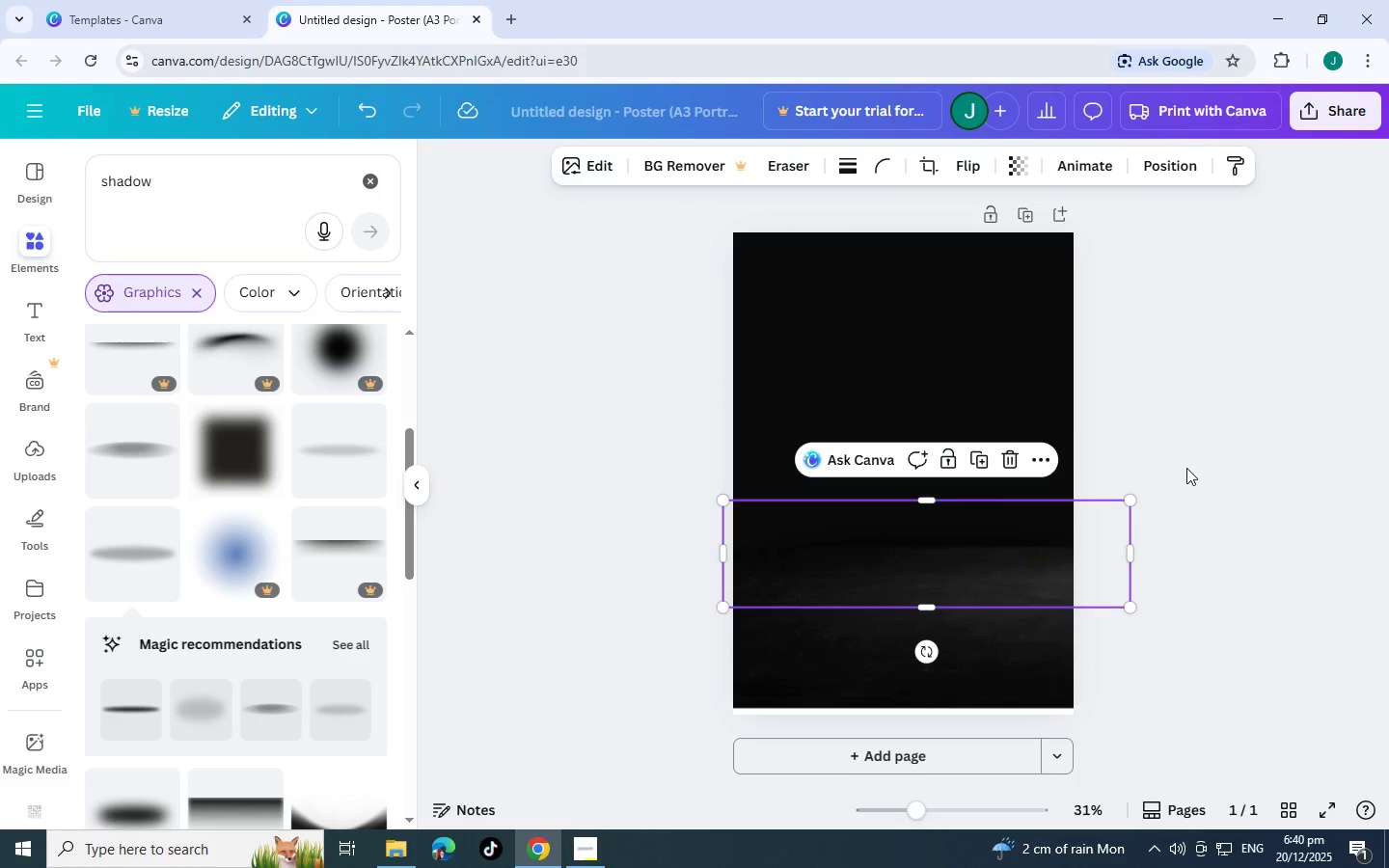 
left_click([1186, 468])
 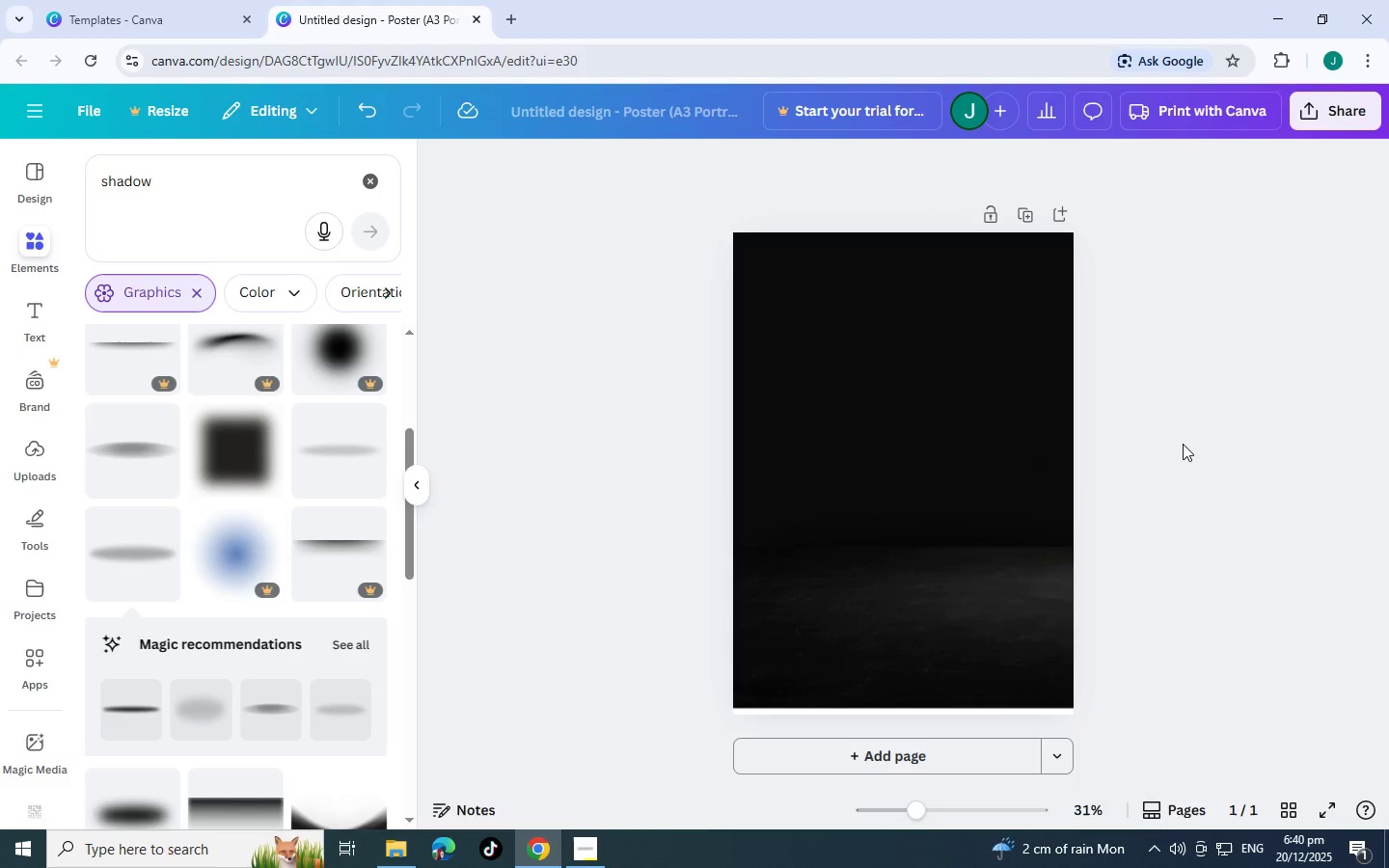 
left_click([1183, 444])
 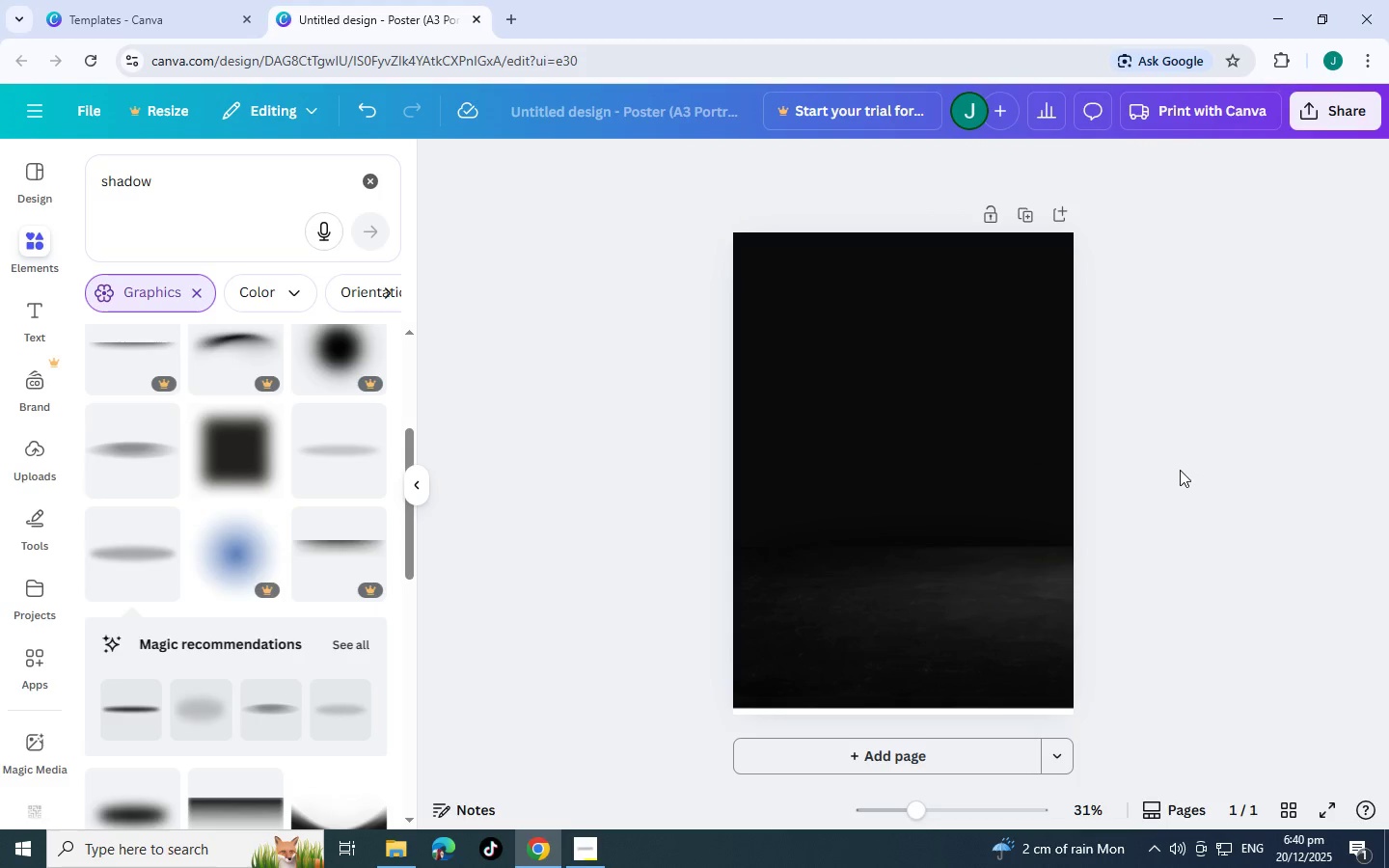 
scroll: coordinate [1180, 470], scroll_direction: up, amount: 3.0
 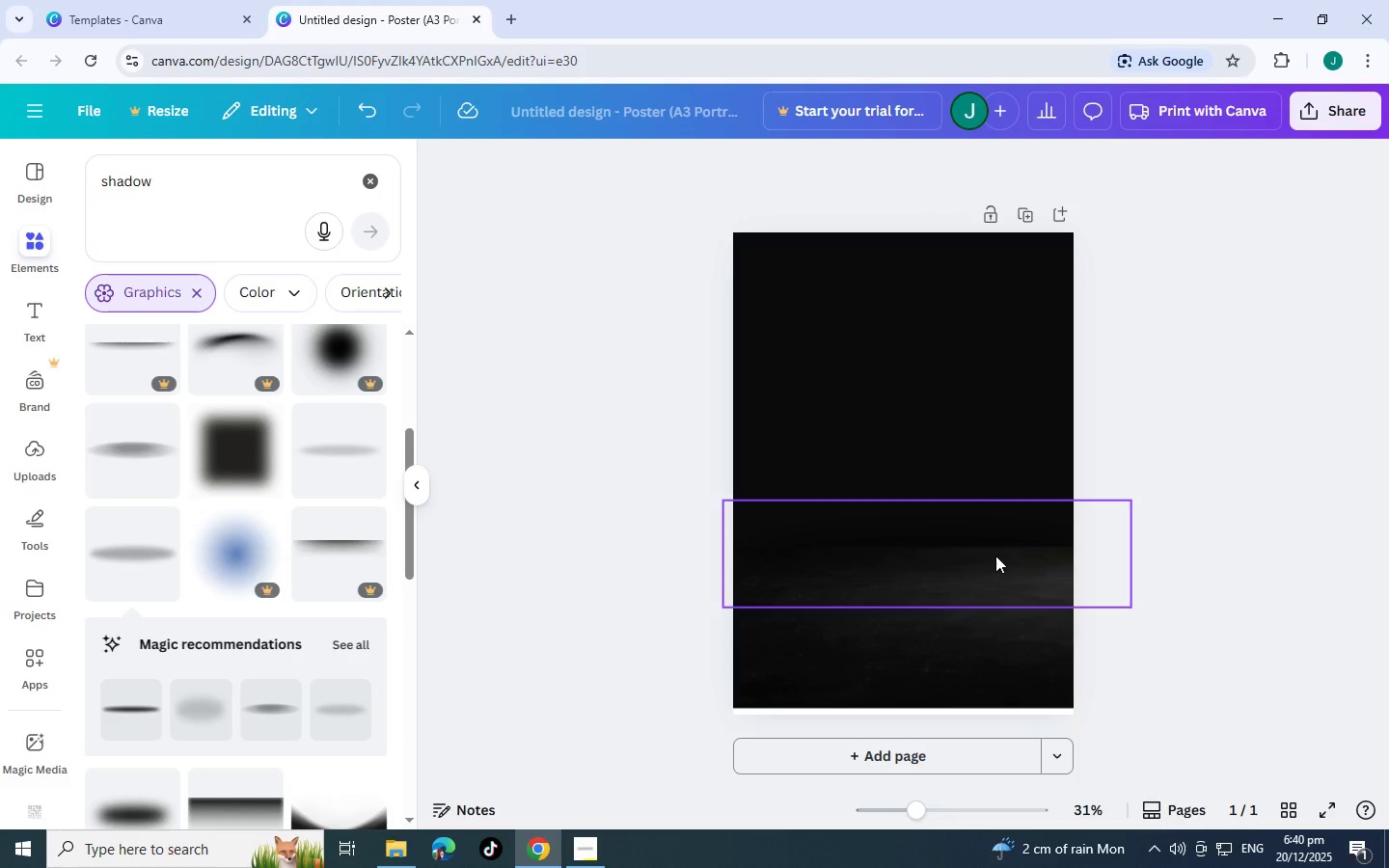 
left_click_drag(start_coordinate=[996, 556], to_coordinate=[1003, 567])
 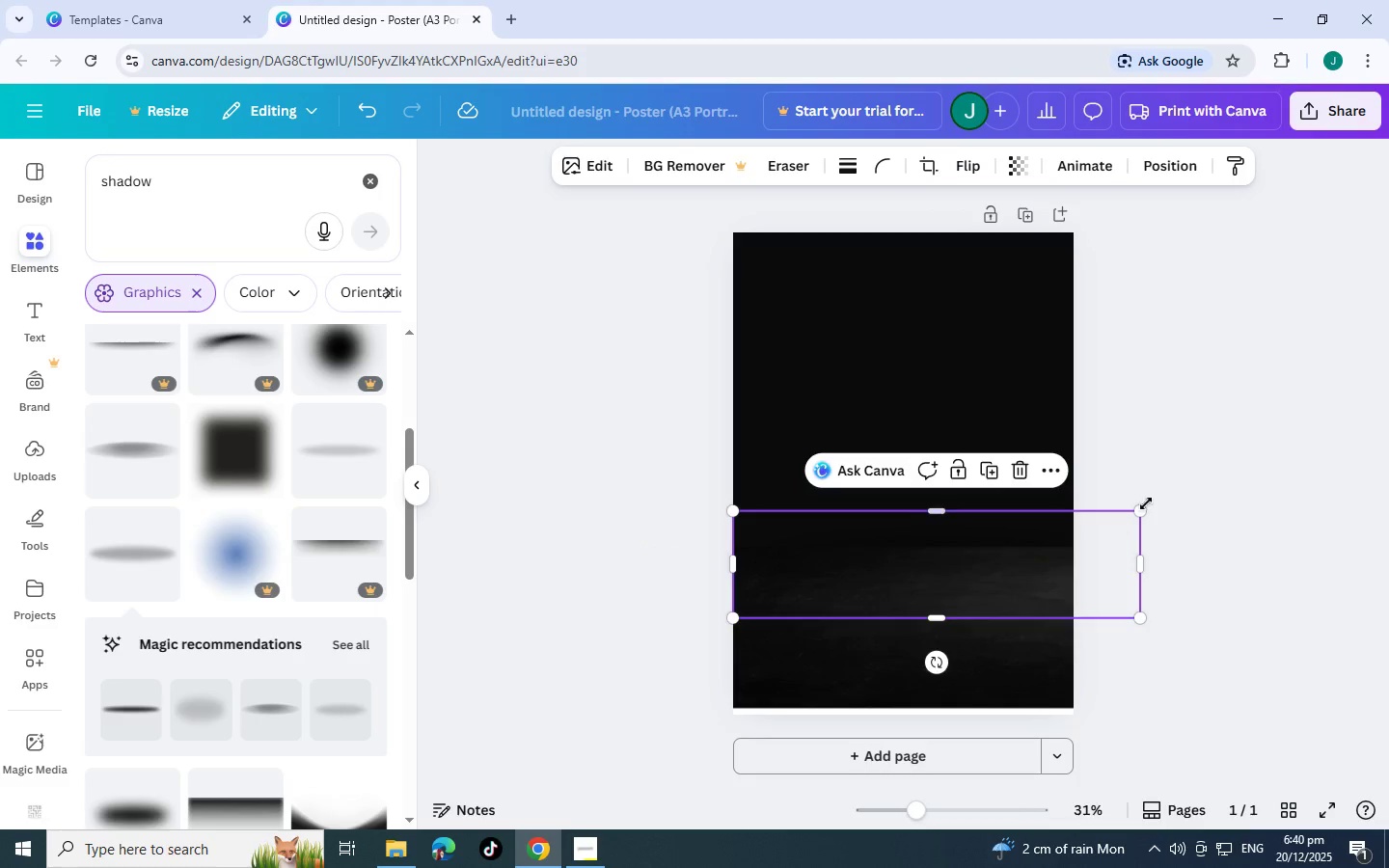 
left_click([1146, 503])
 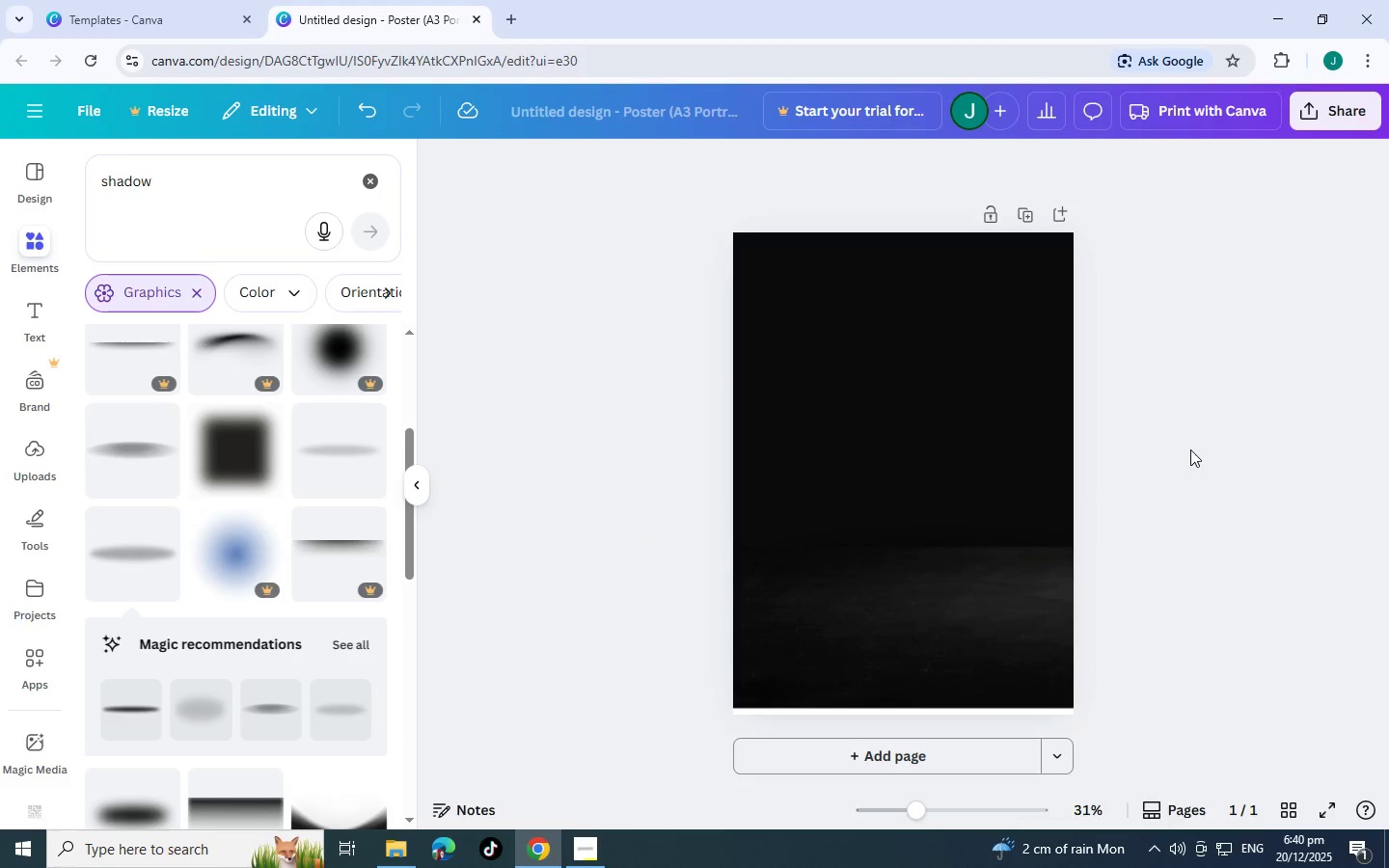 
scroll: coordinate [1192, 449], scroll_direction: up, amount: 2.0
 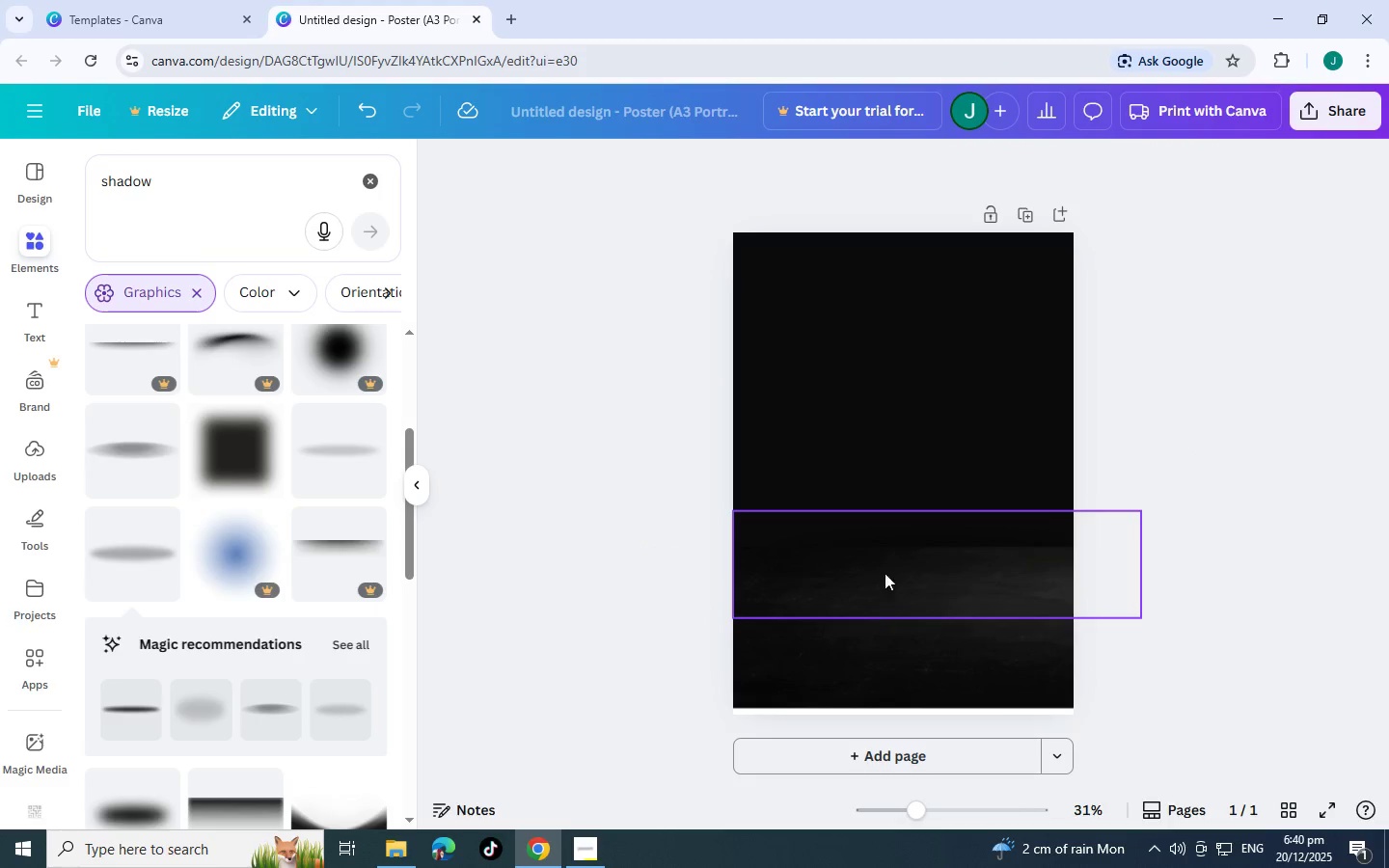 
left_click_drag(start_coordinate=[891, 564], to_coordinate=[896, 576])
 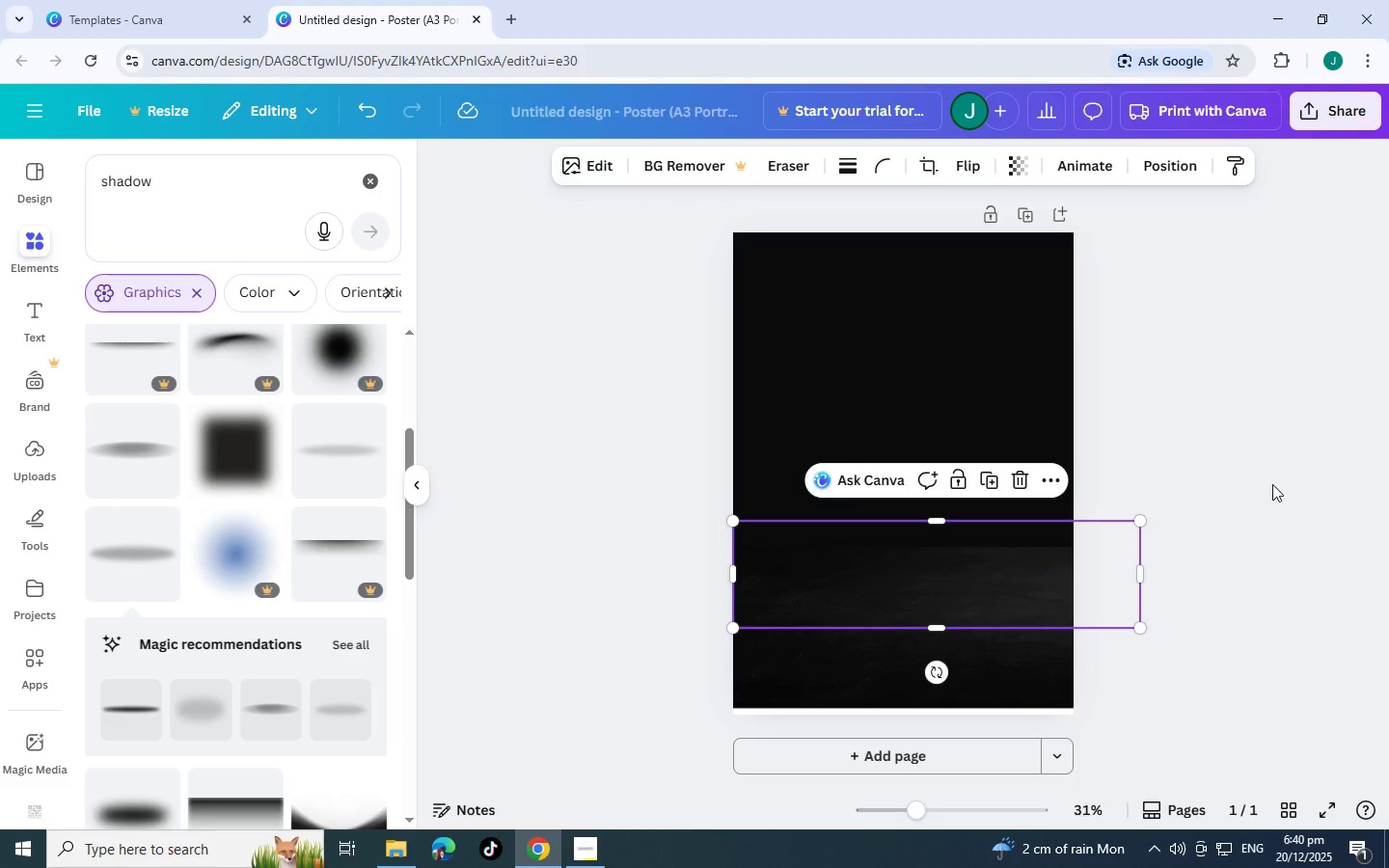 
left_click([1282, 480])
 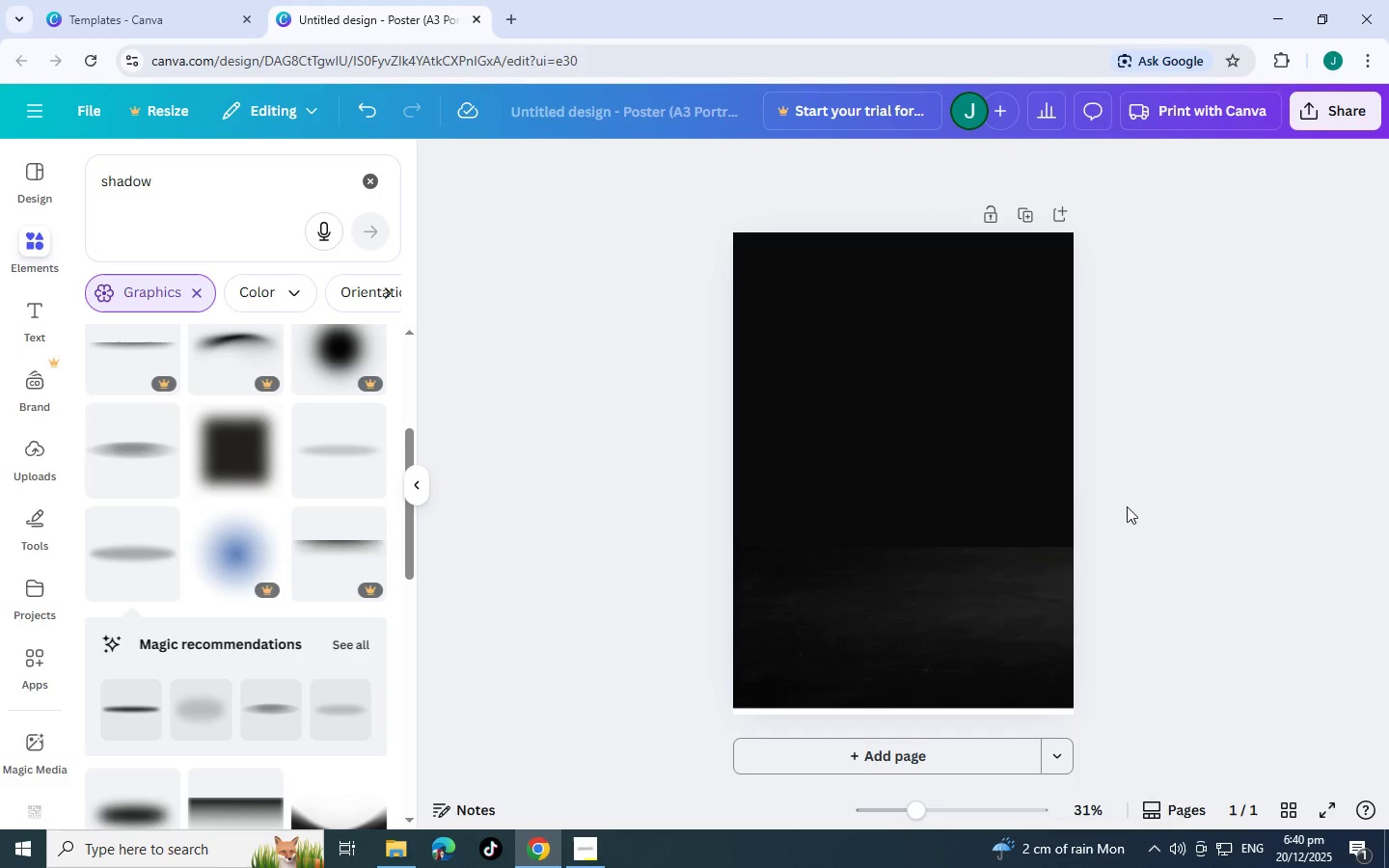 
scroll: coordinate [1091, 519], scroll_direction: up, amount: 1.0
 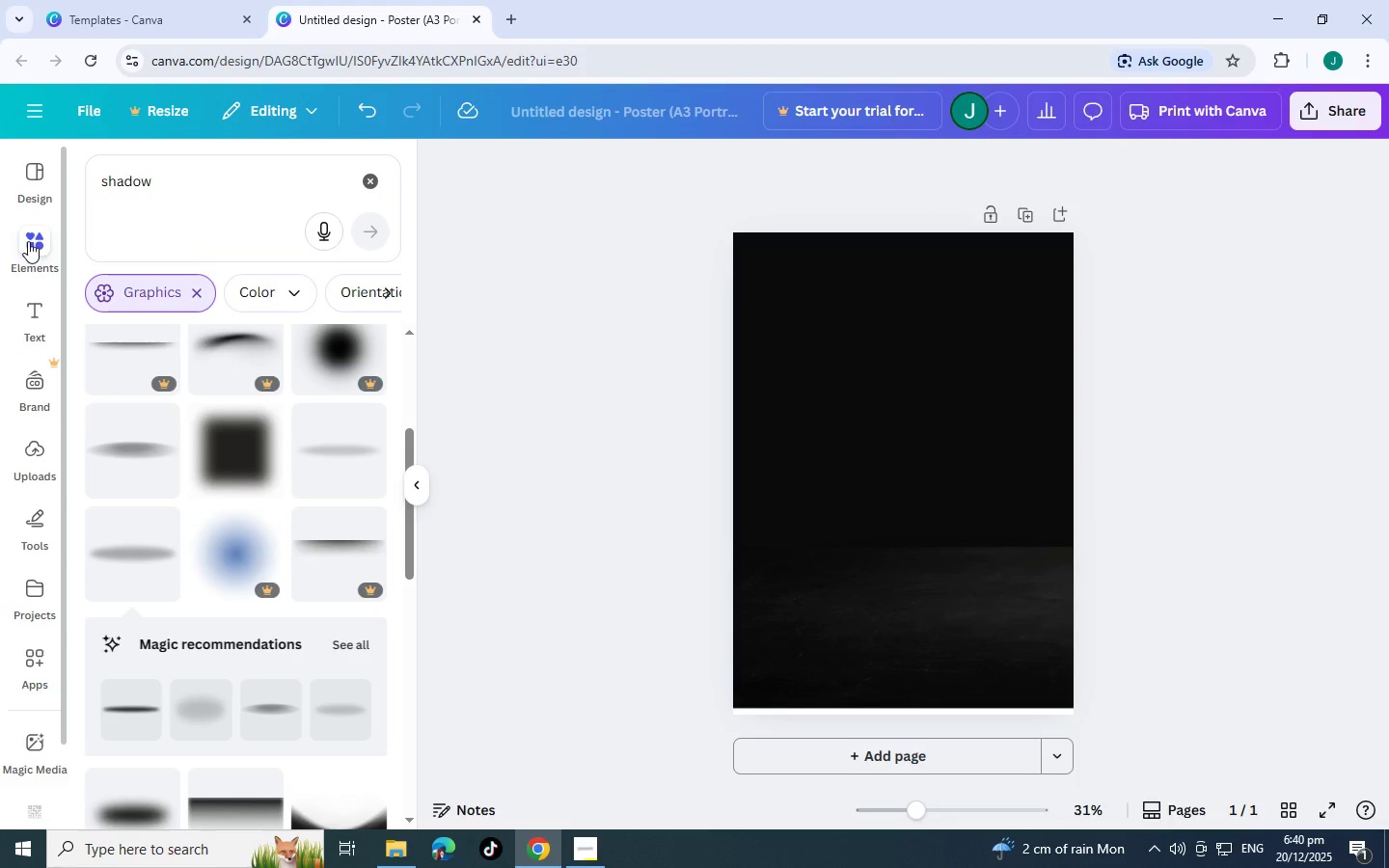 
left_click_drag(start_coordinate=[180, 196], to_coordinate=[5, 173])
 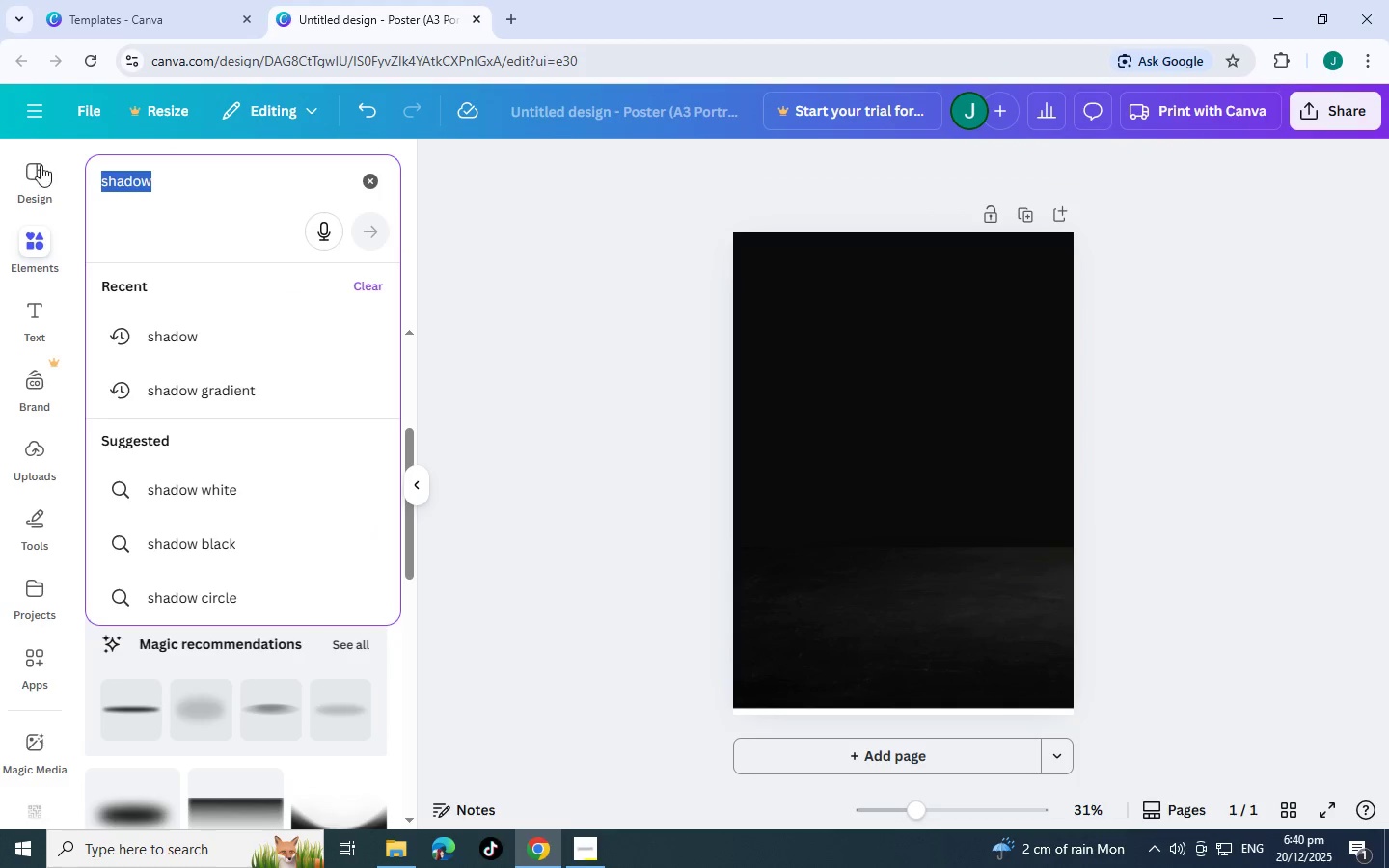 
left_click([18, 302])
 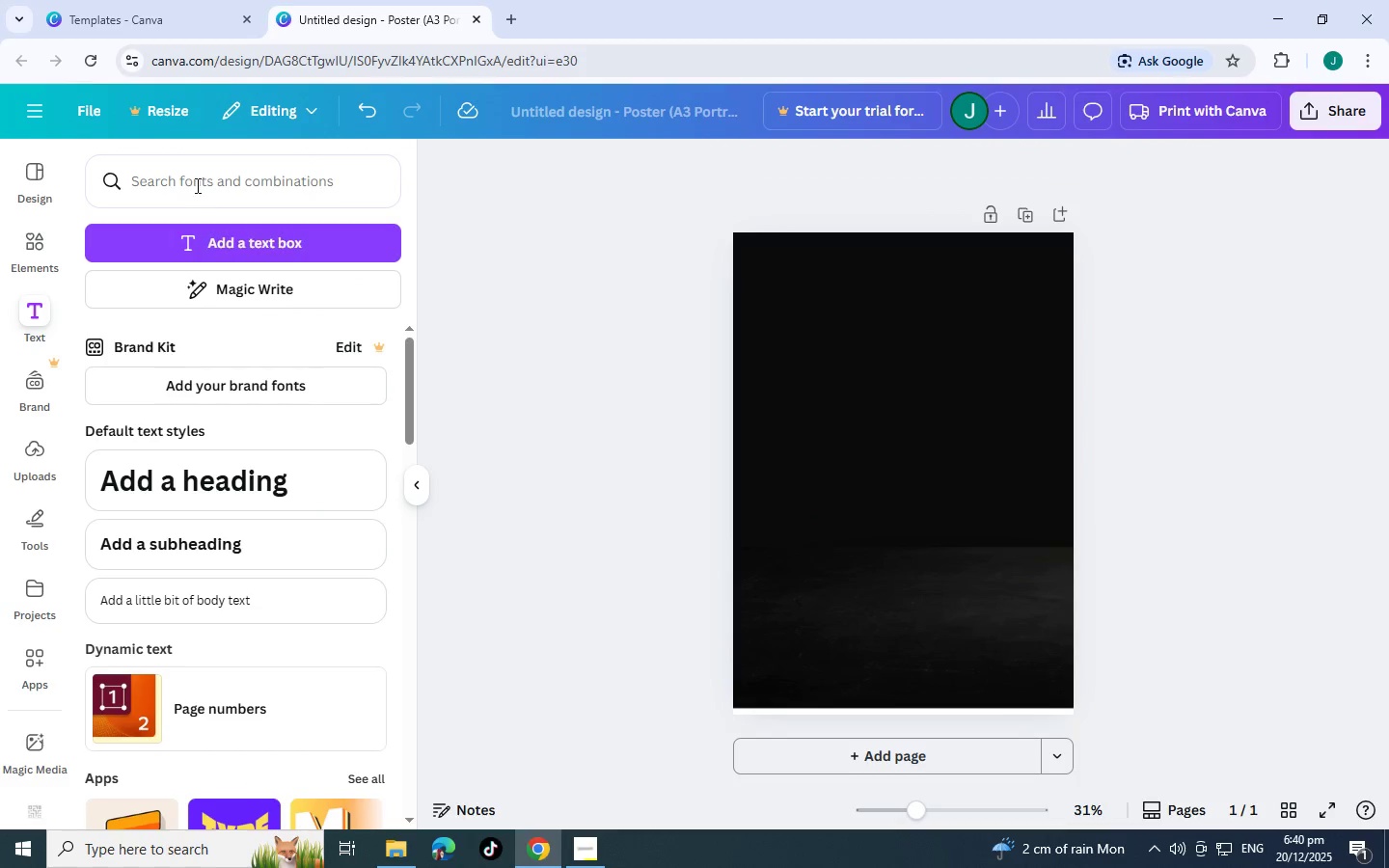 
left_click([232, 240])
 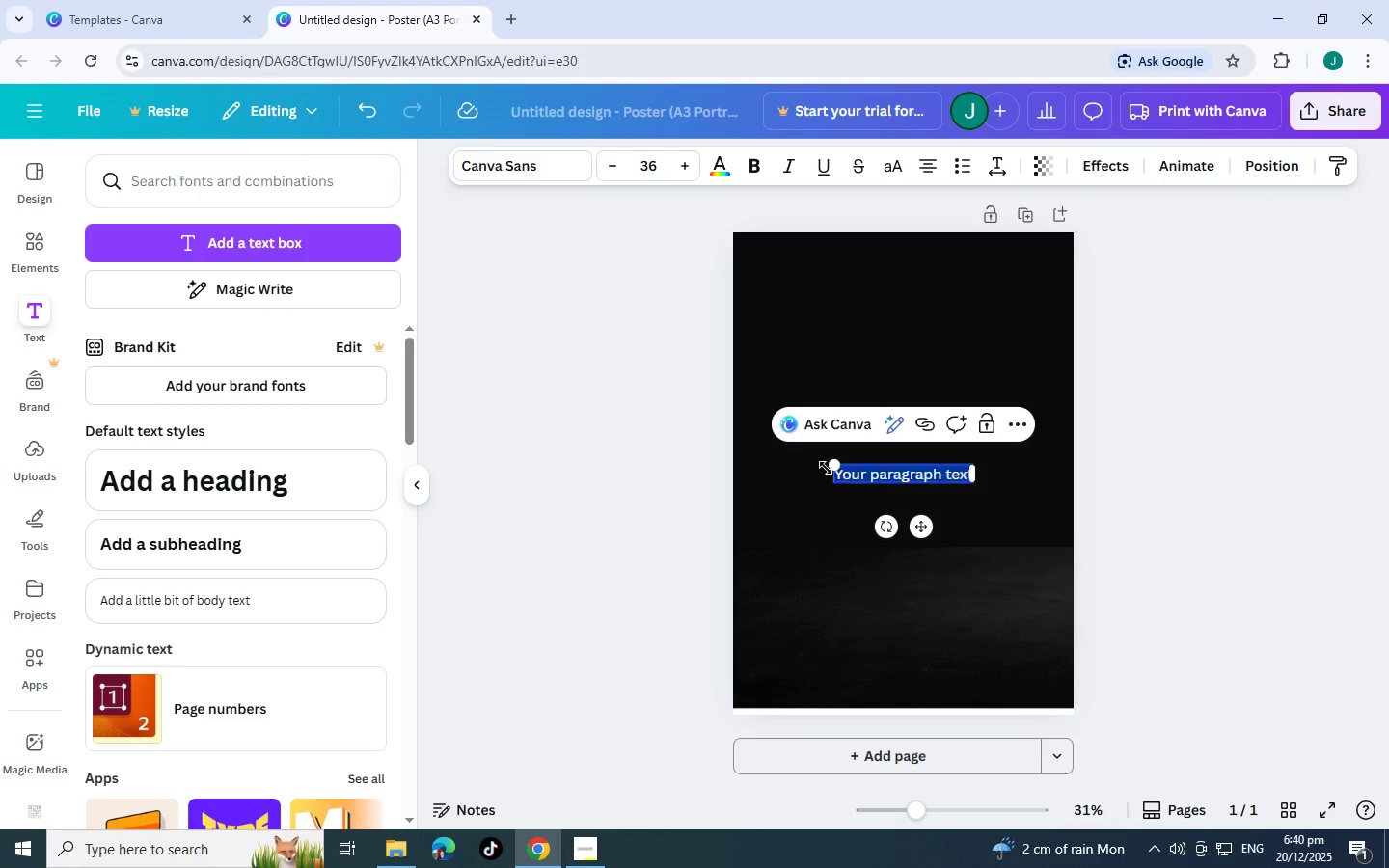 
left_click_drag(start_coordinate=[833, 467], to_coordinate=[741, 420])
 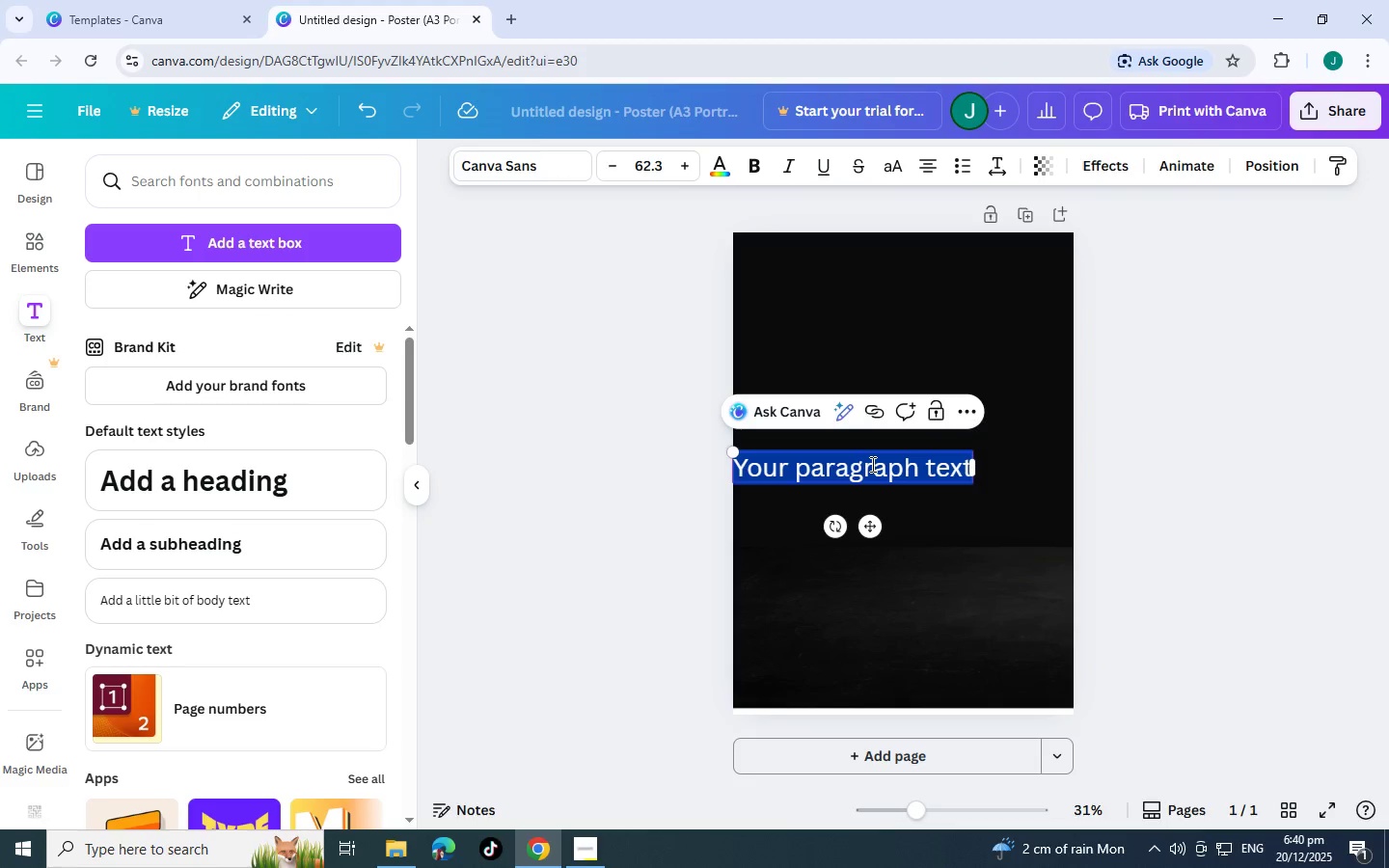 
left_click_drag(start_coordinate=[871, 464], to_coordinate=[923, 457])
 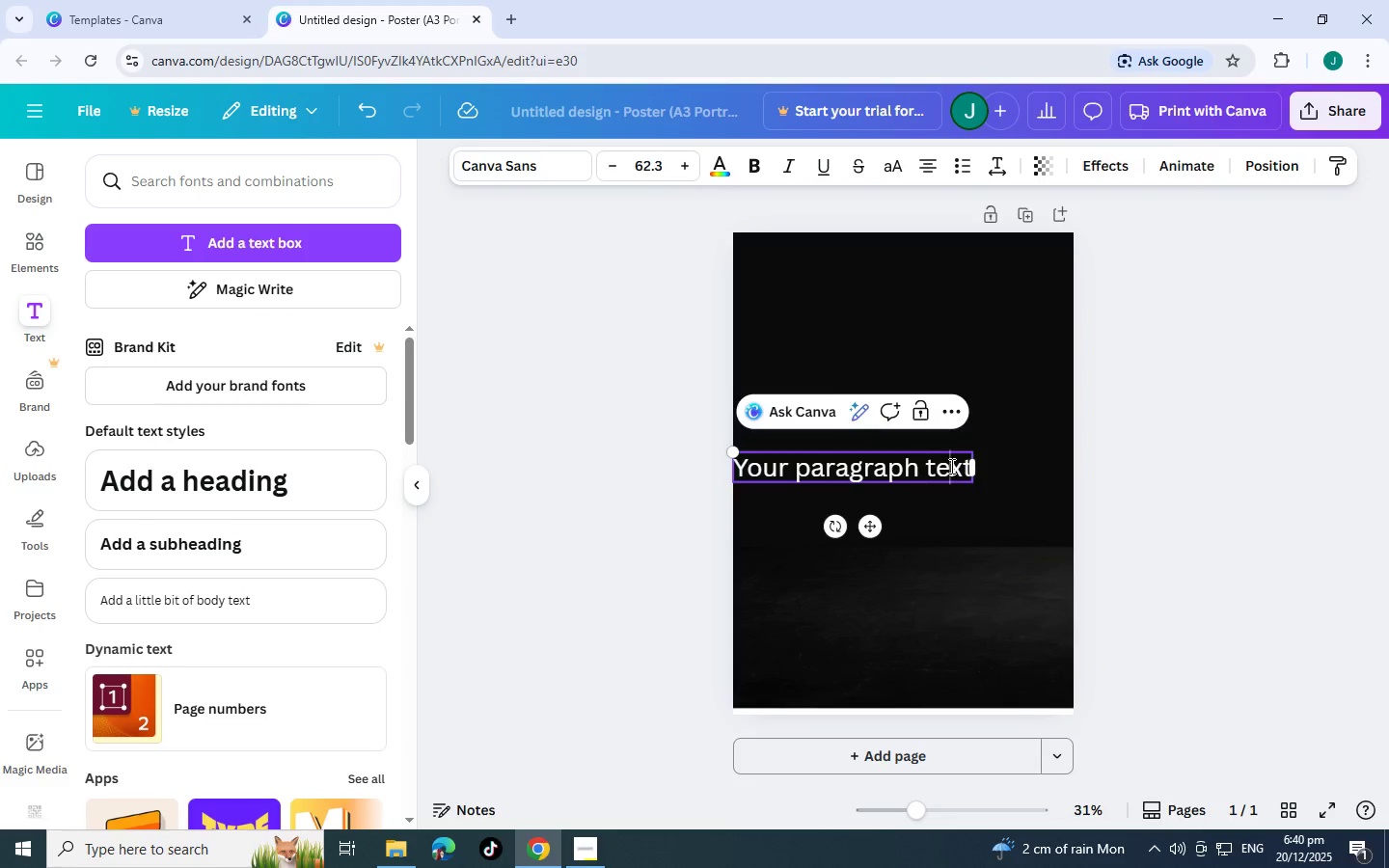 
double_click([950, 466])
 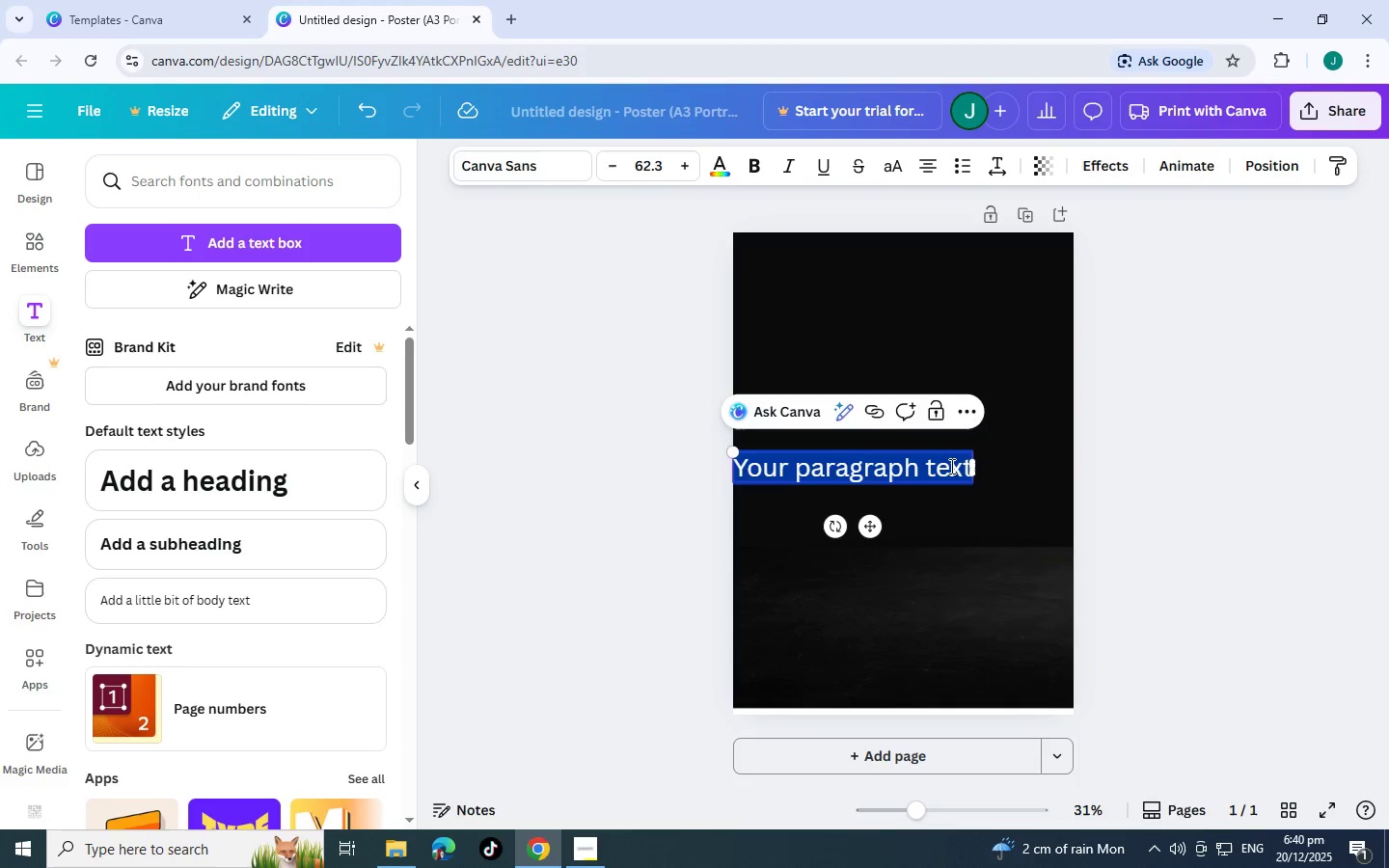 
triple_click([950, 466])
 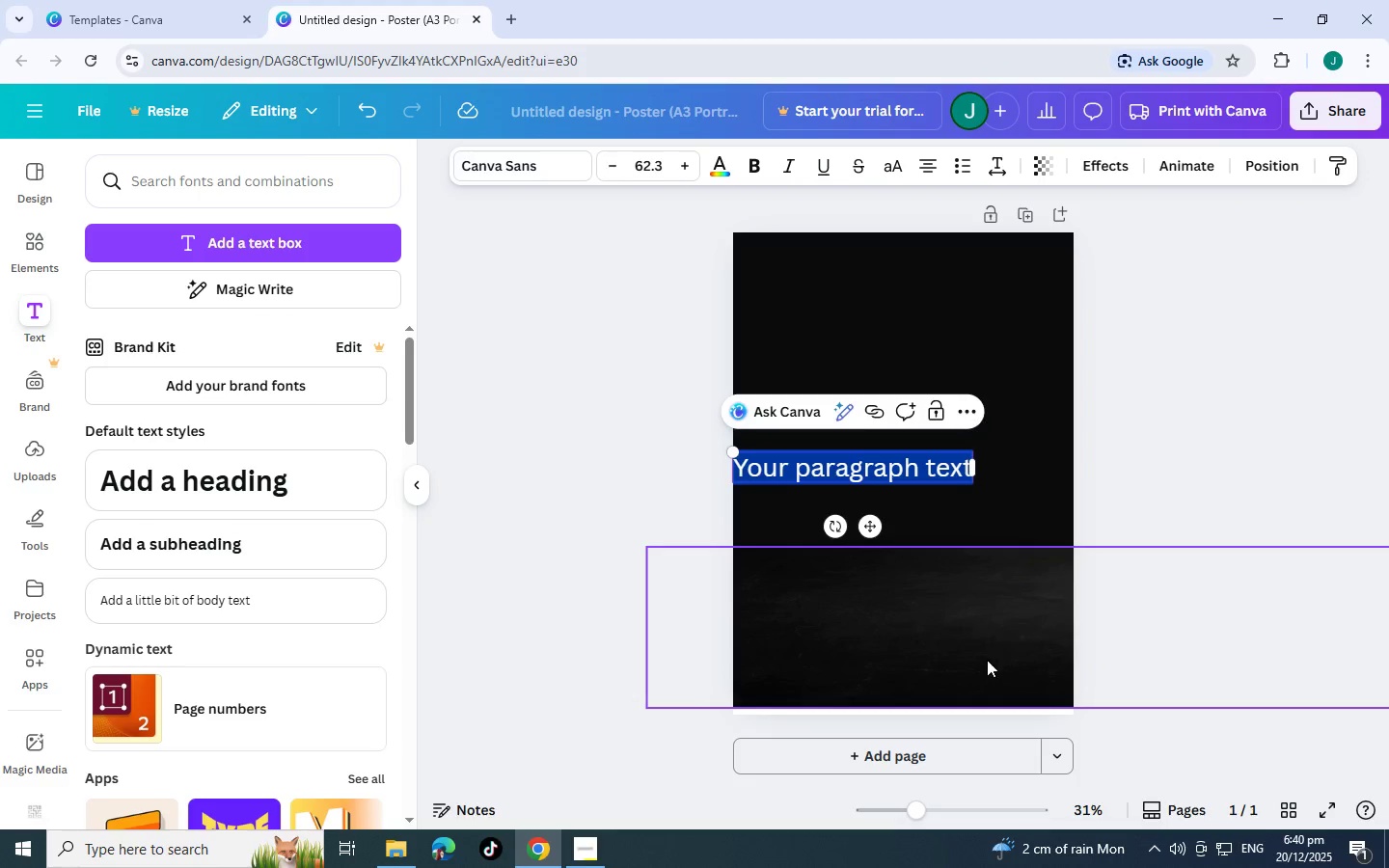 
left_click([601, 846])